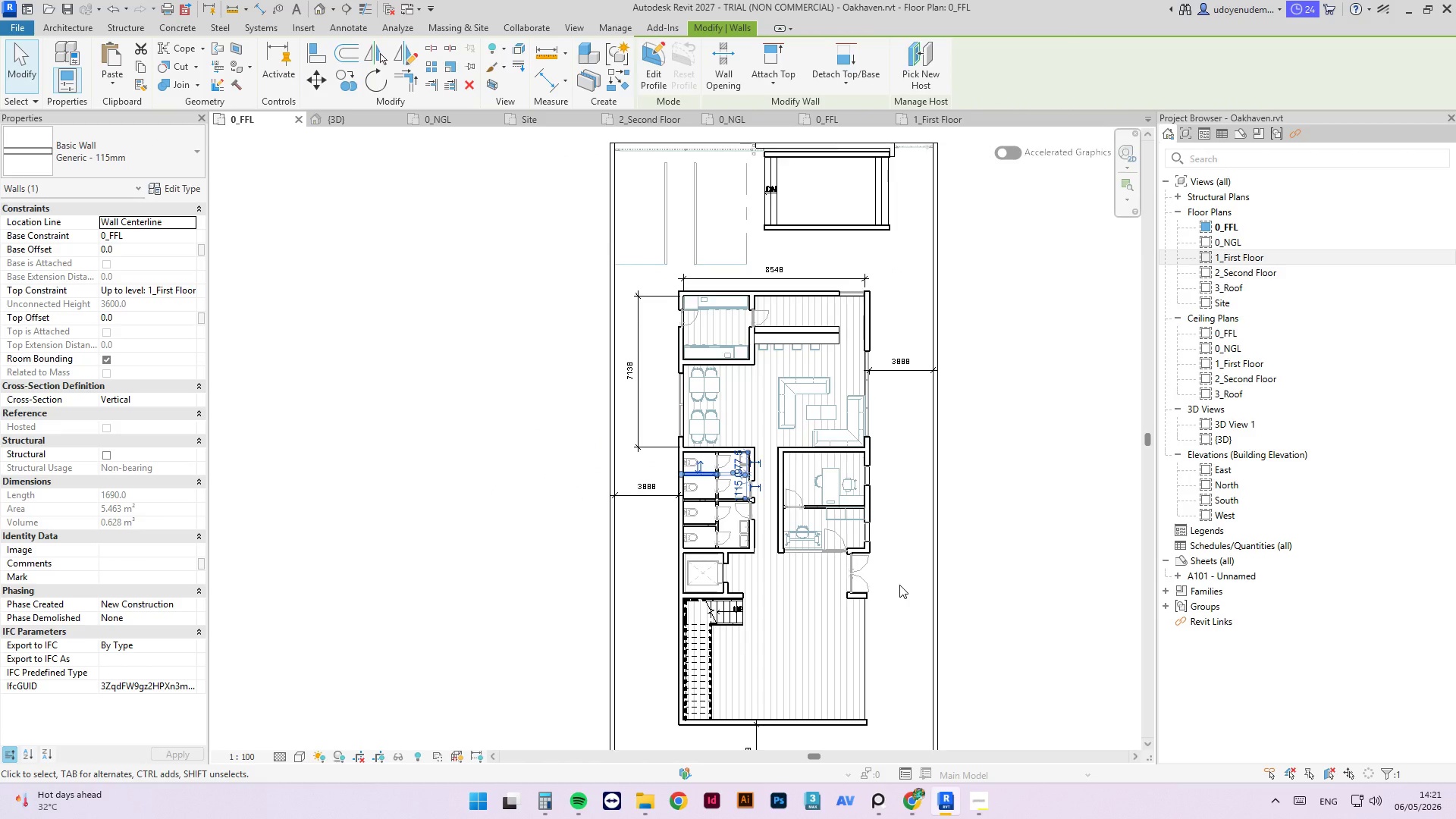 
type(cs)
 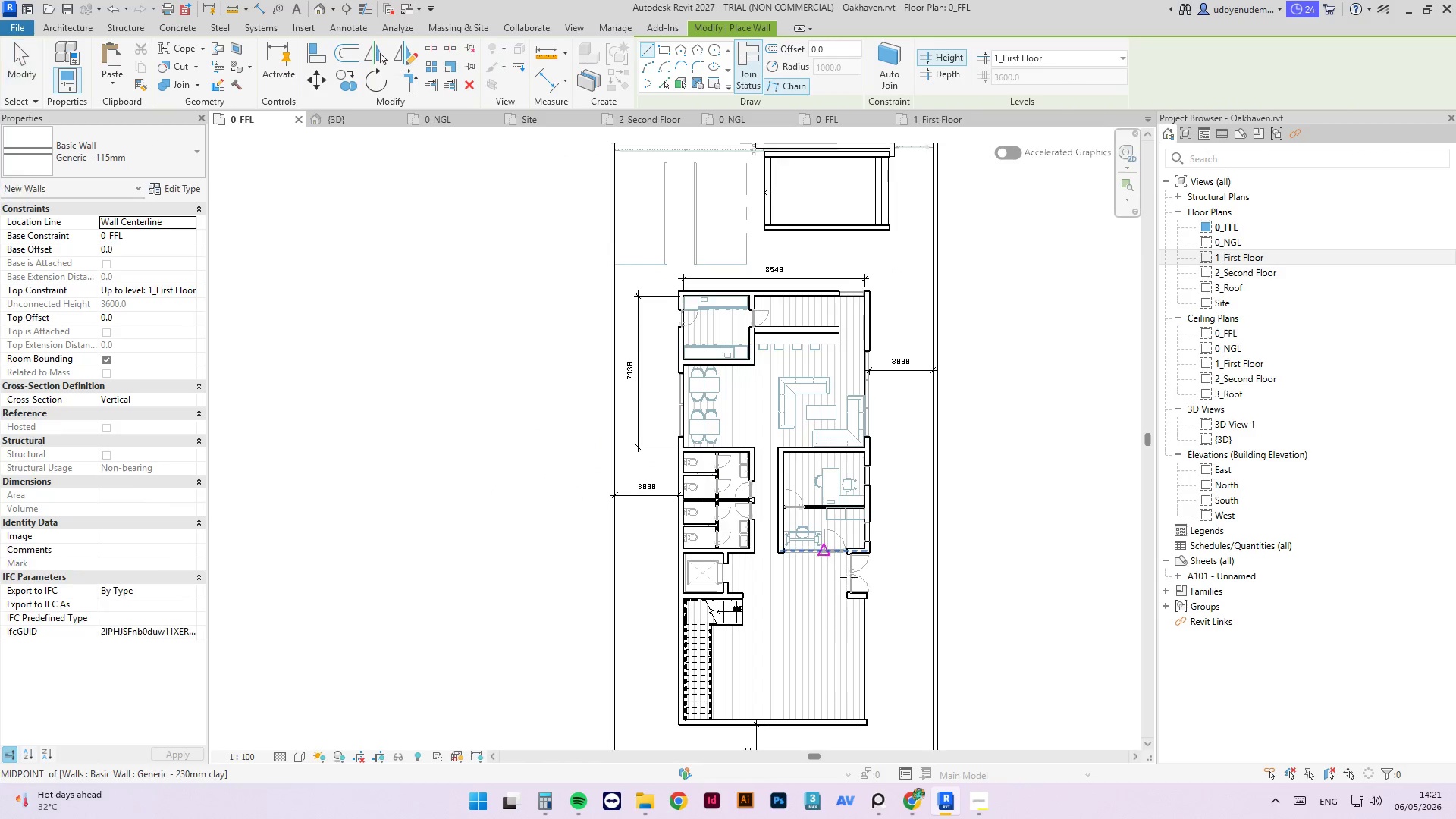 
scroll: coordinate [855, 588], scroll_direction: up, amount: 8.0
 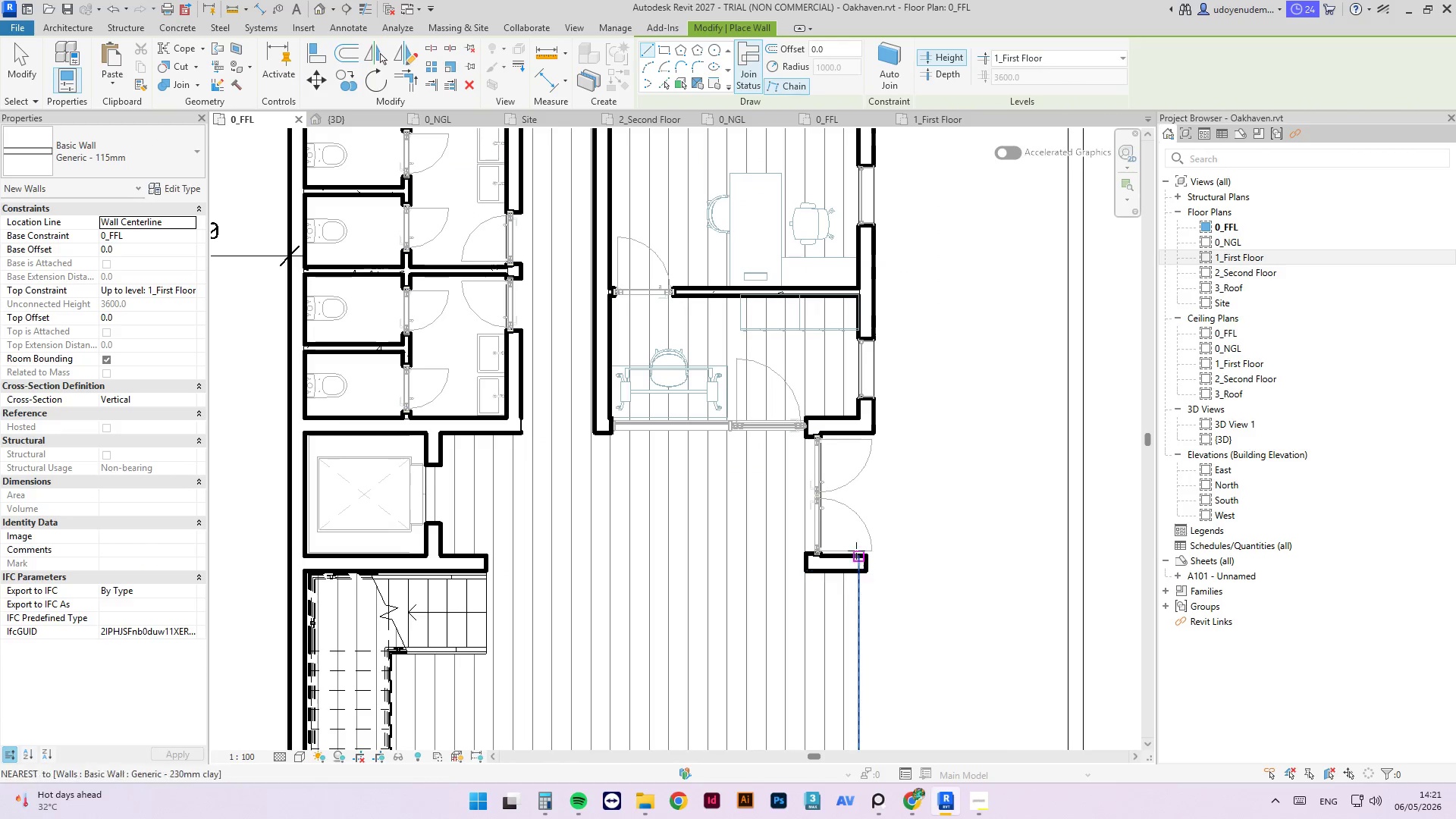 
scroll: coordinate [857, 527], scroll_direction: down, amount: 1.0
 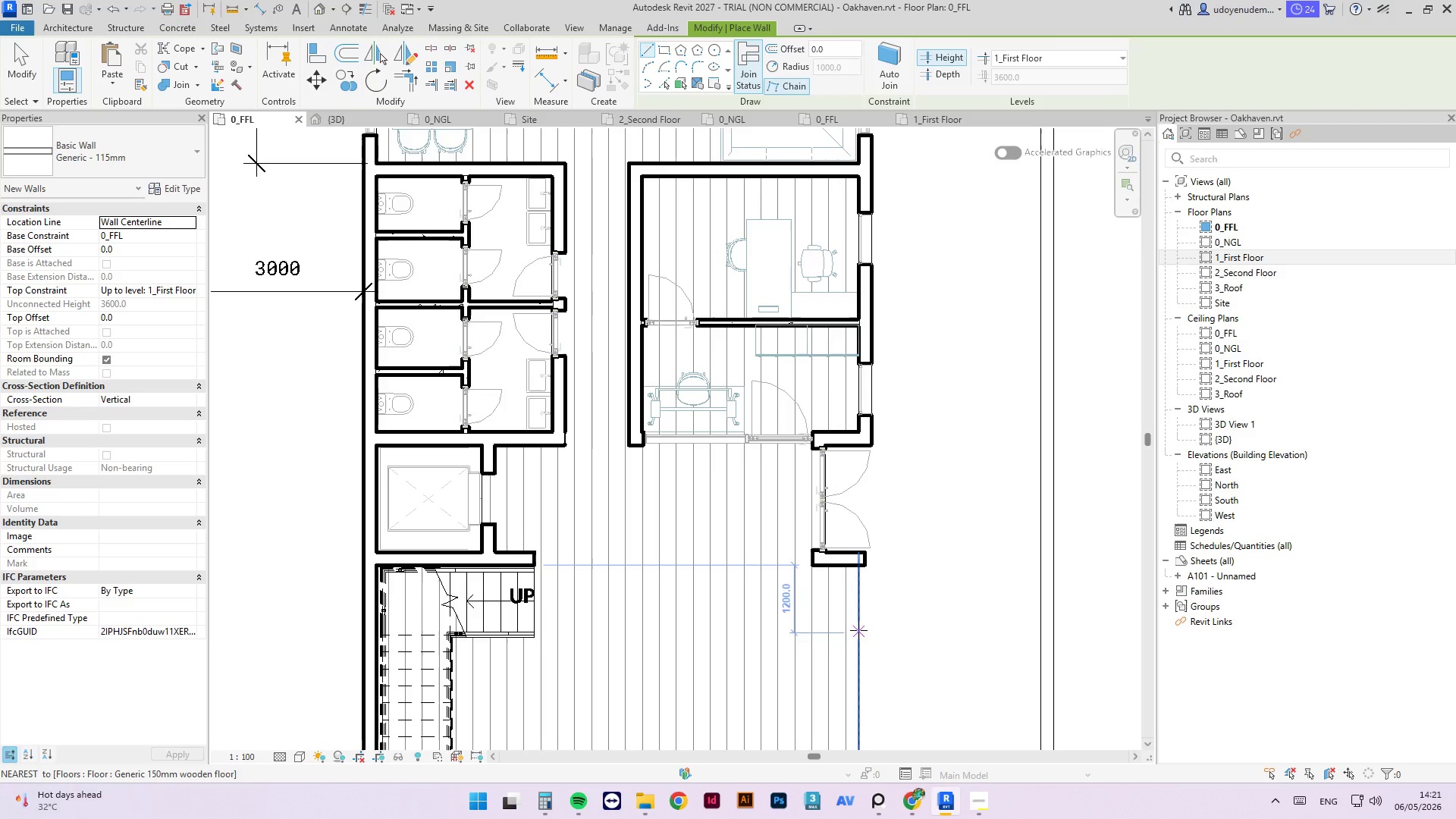 
left_click([860, 618])
 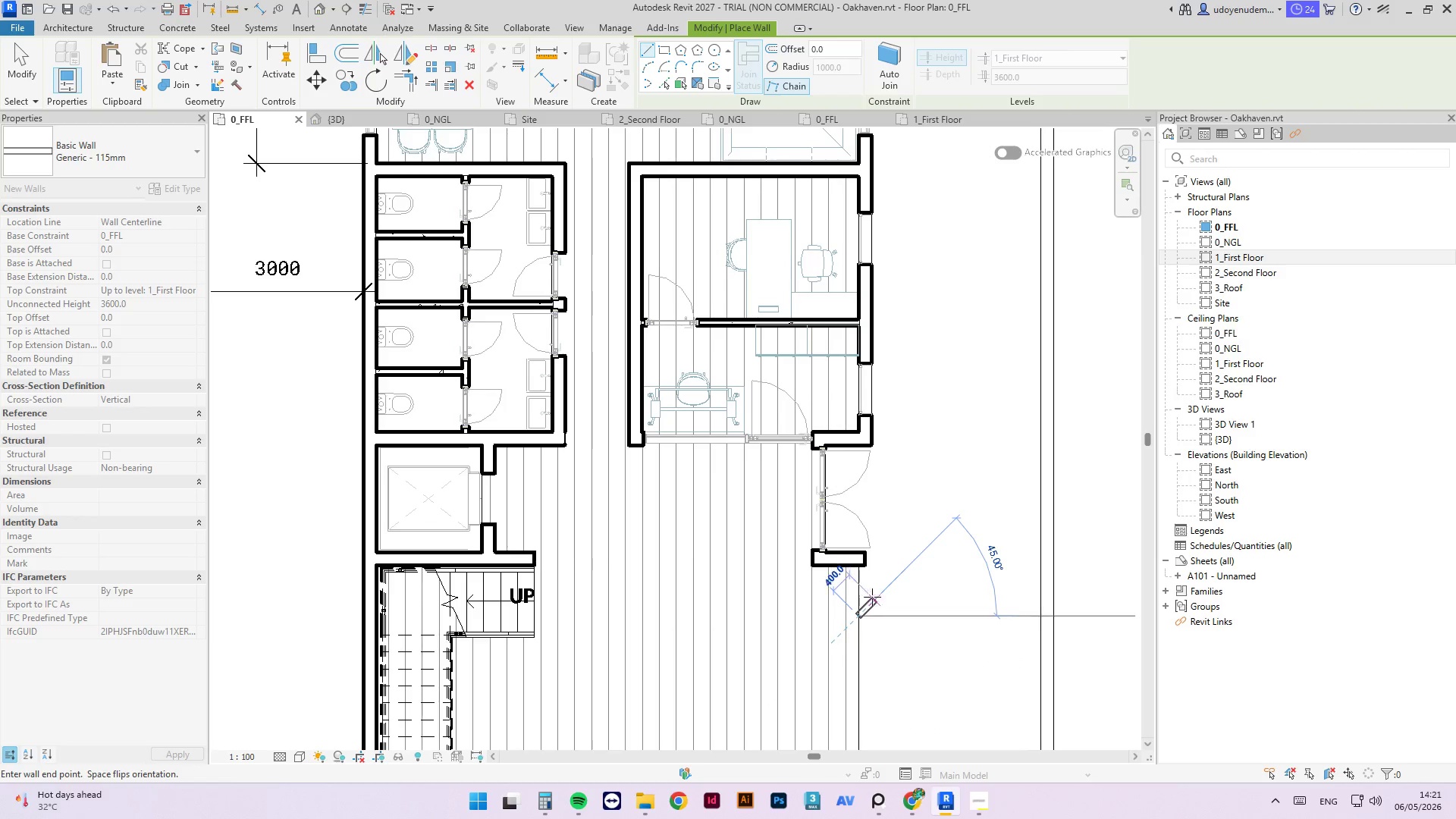 
scroll: coordinate [855, 620], scroll_direction: up, amount: 3.0
 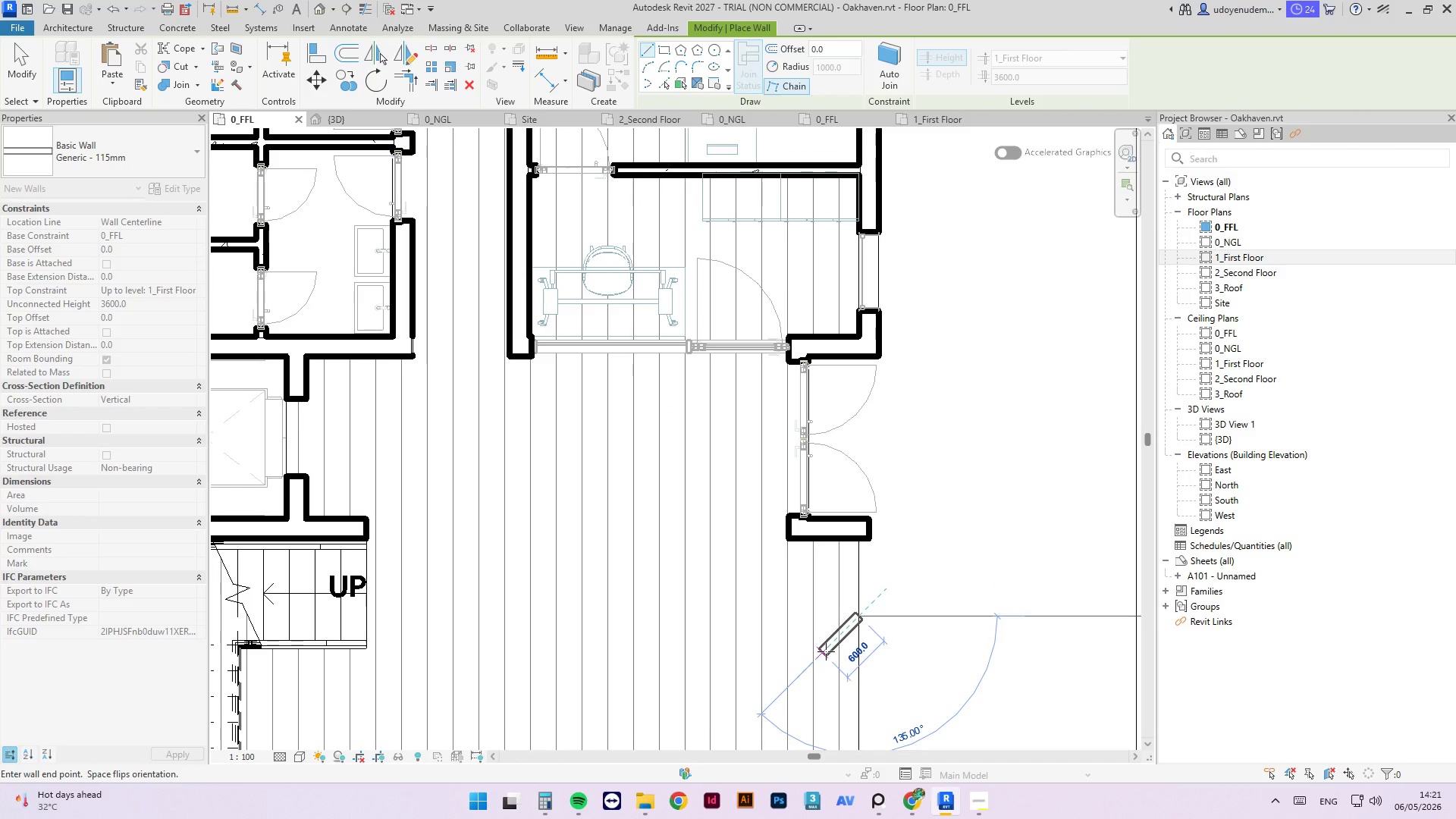 
left_click([826, 651])
 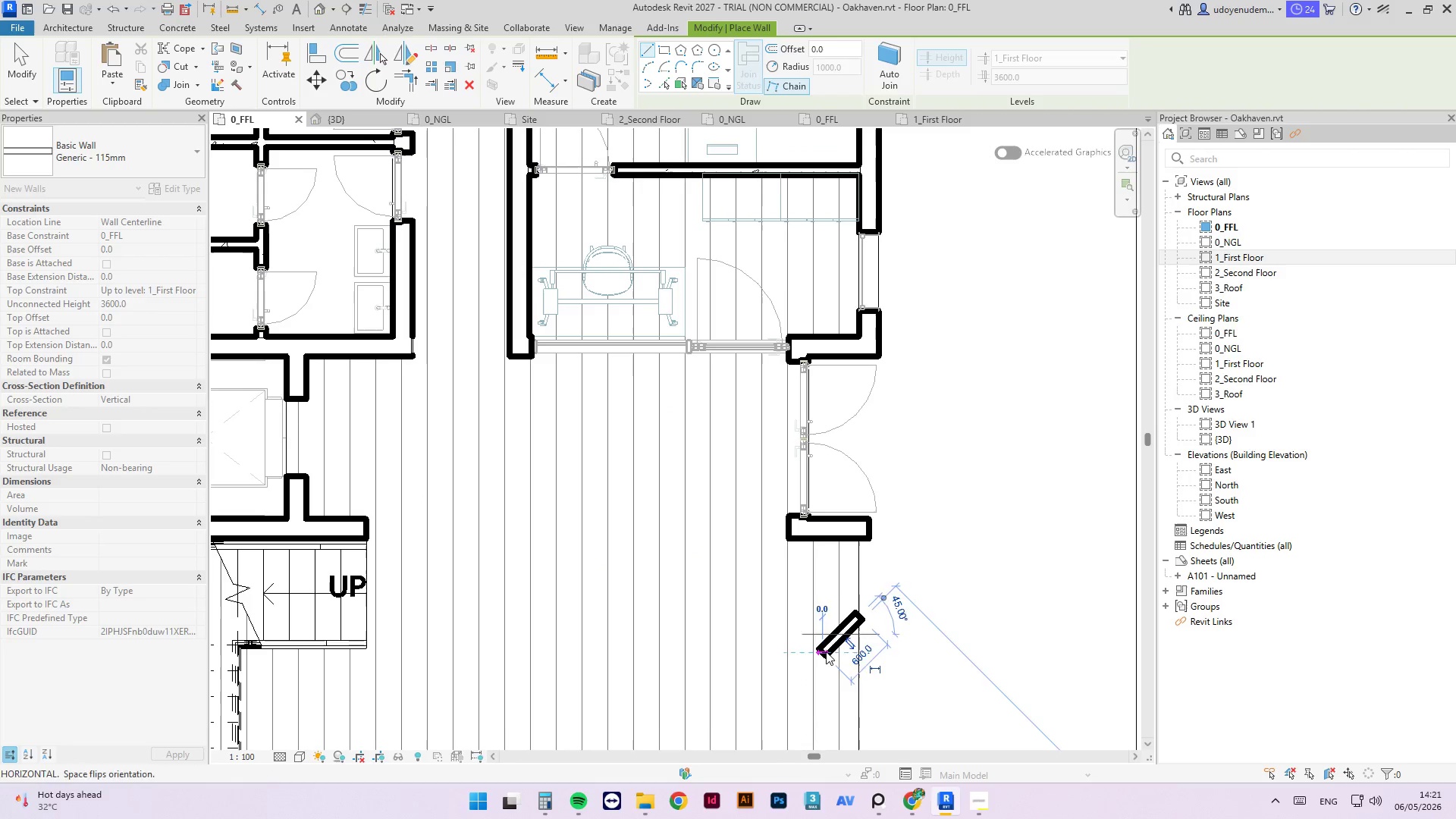 
key(Escape)
 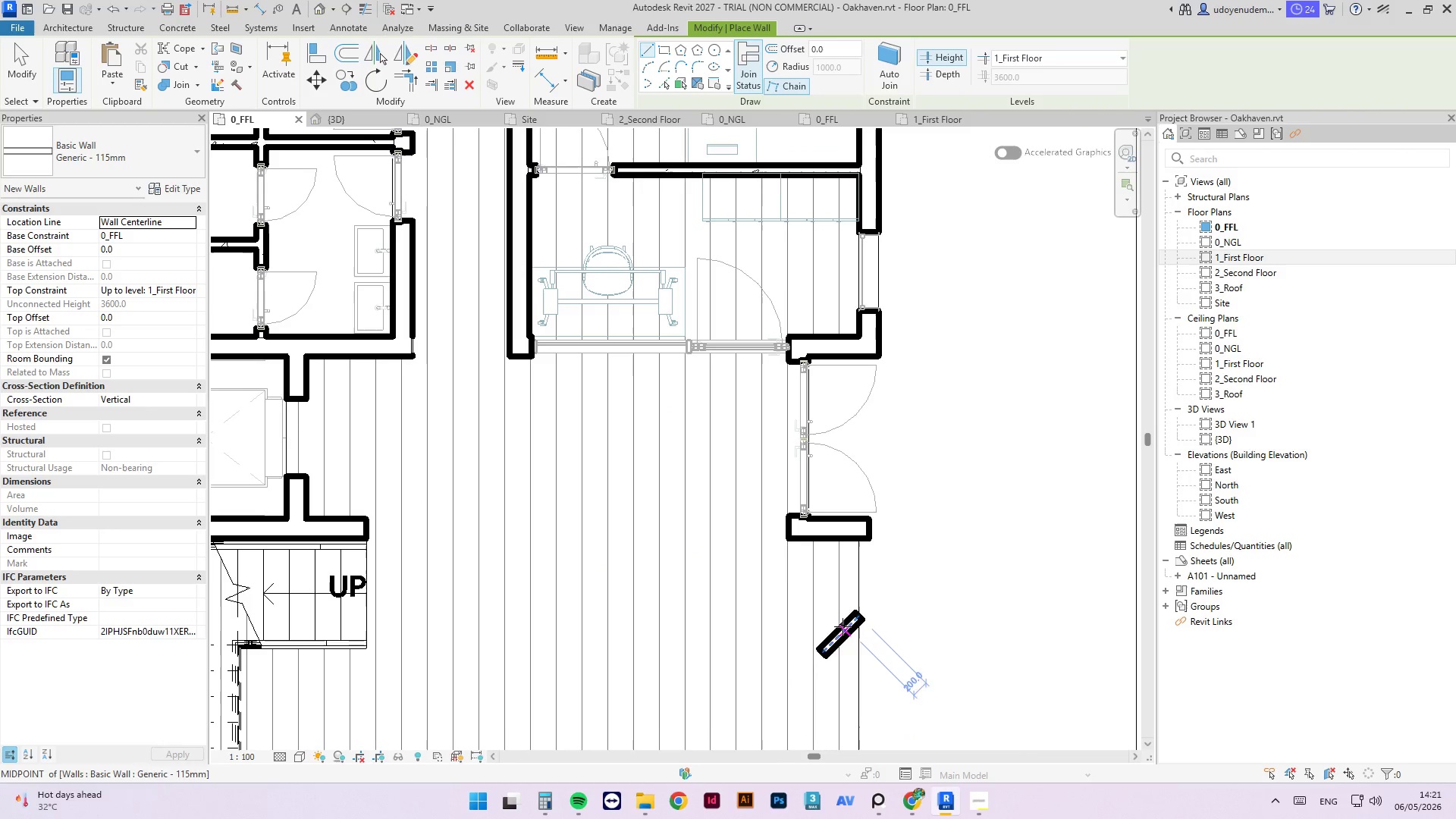 
scroll: coordinate [874, 620], scroll_direction: down, amount: 2.0
 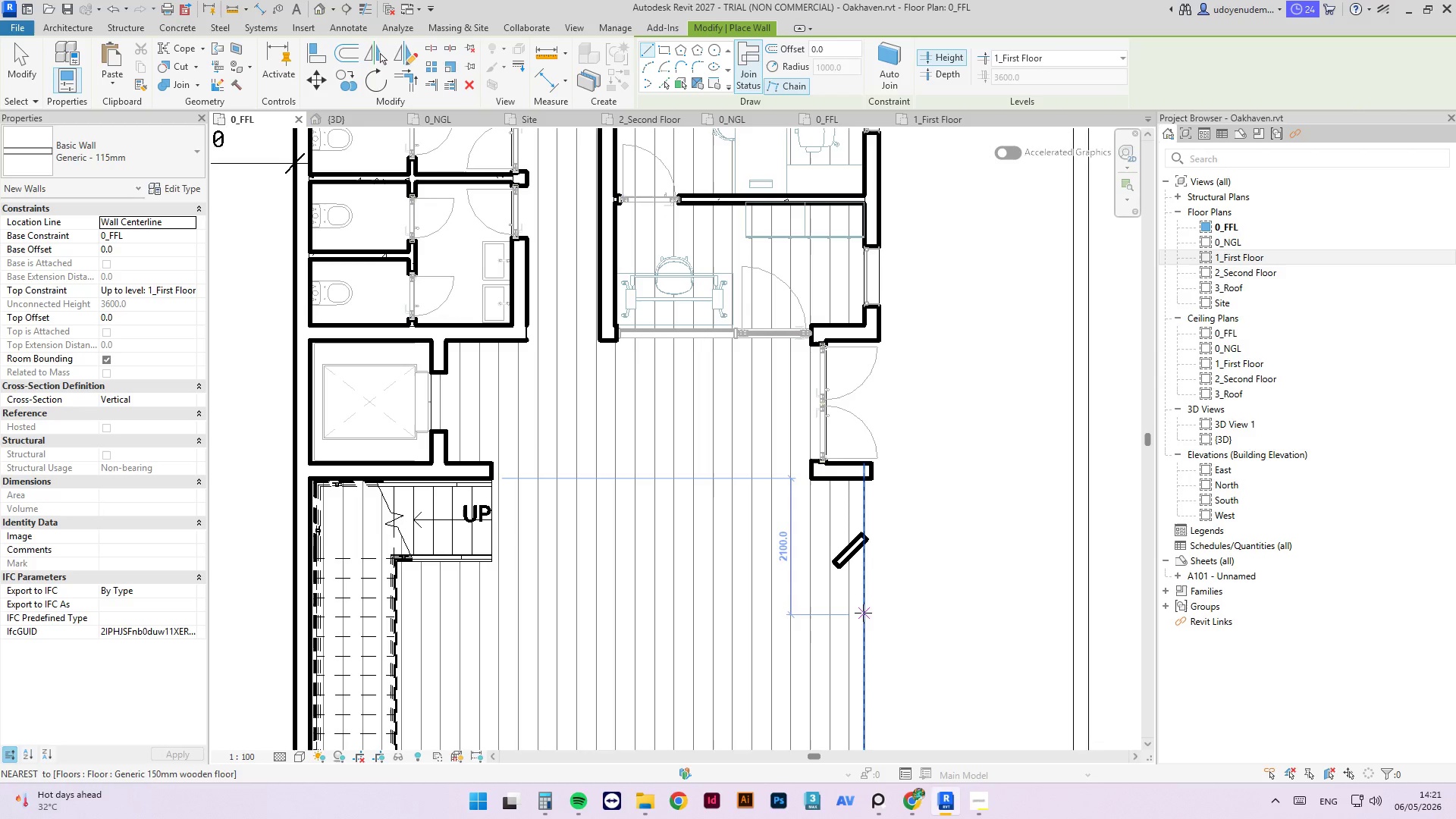 
left_click([863, 613])
 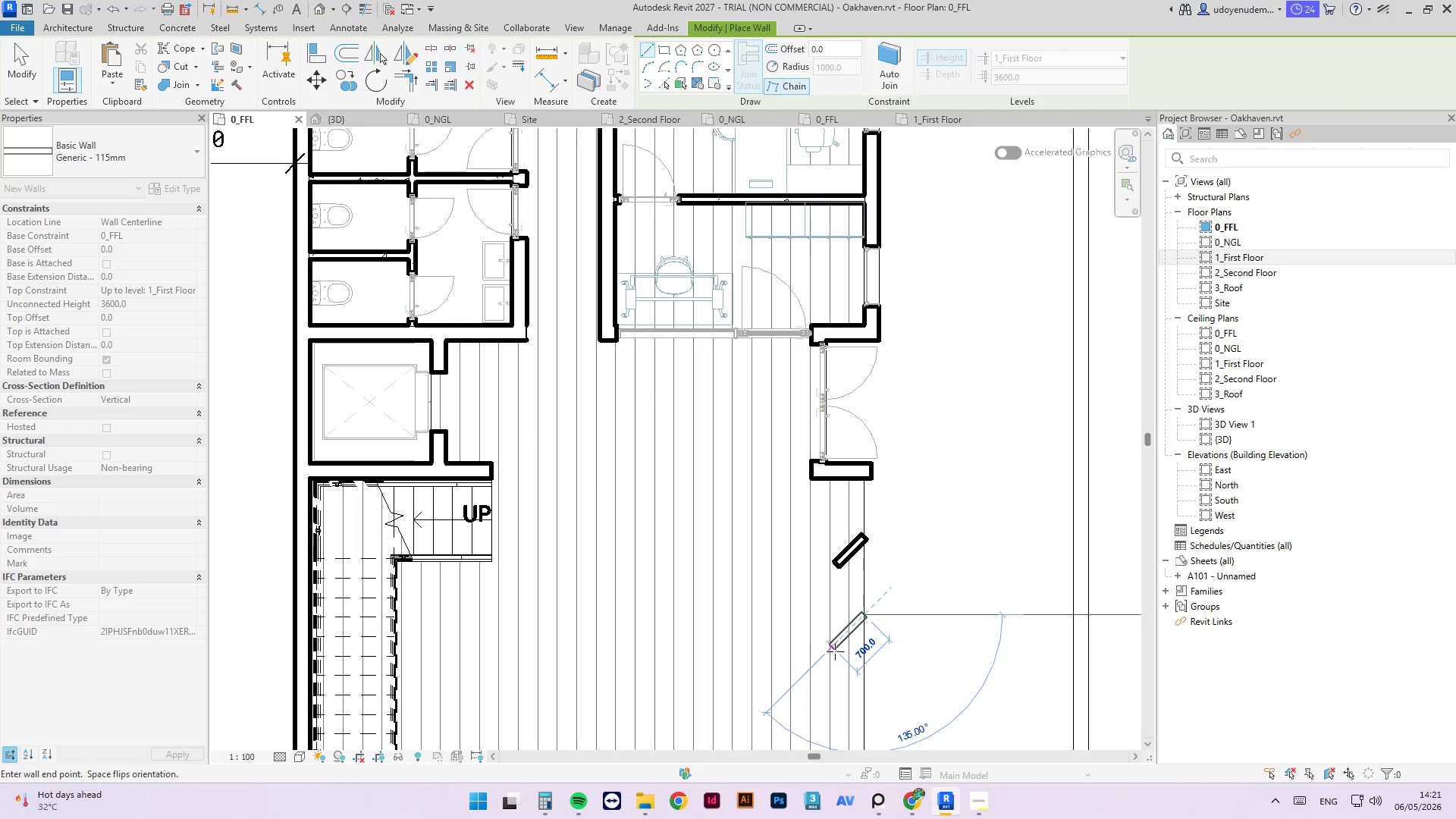 
left_click([835, 652])
 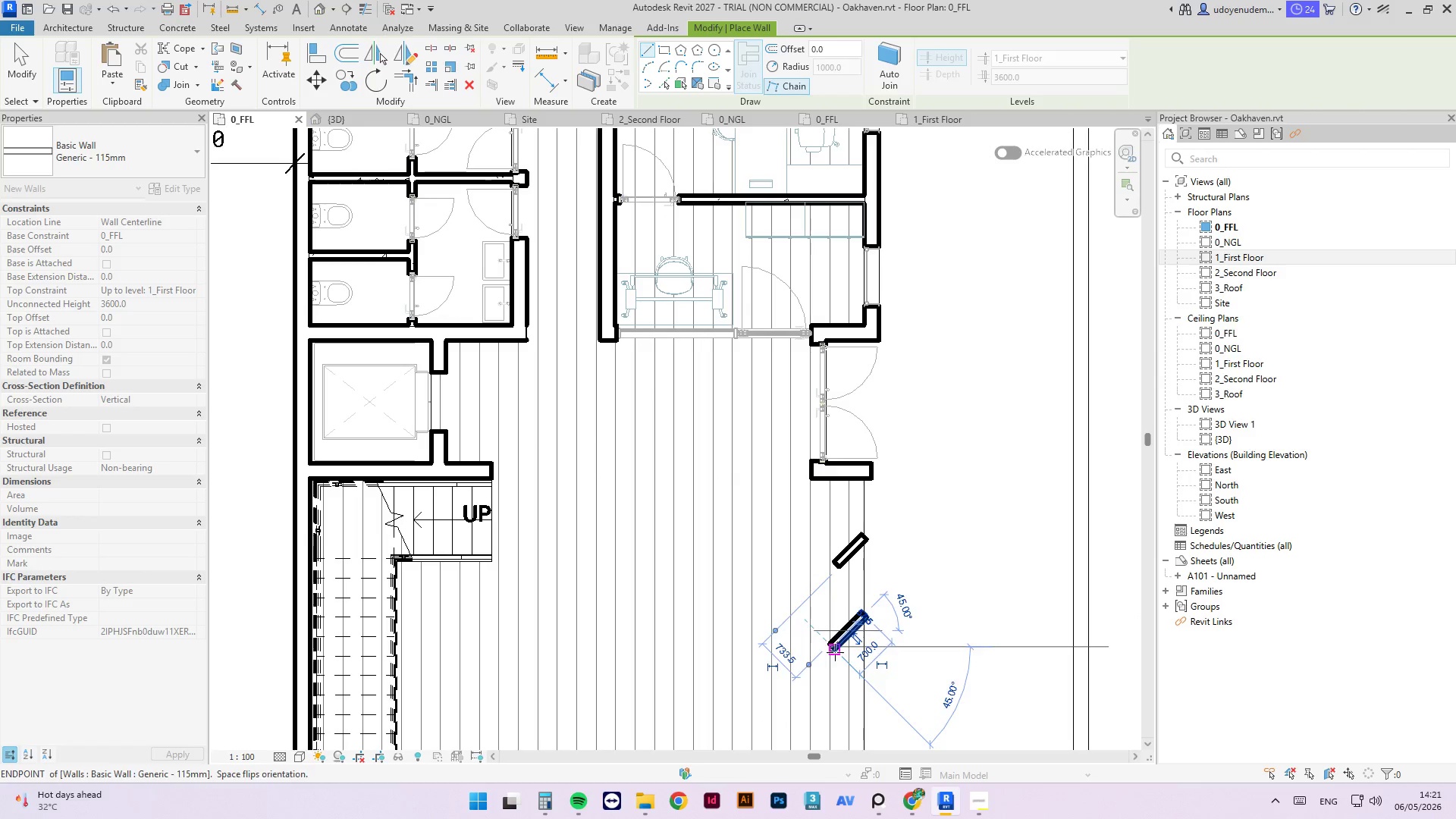 
key(Escape)
 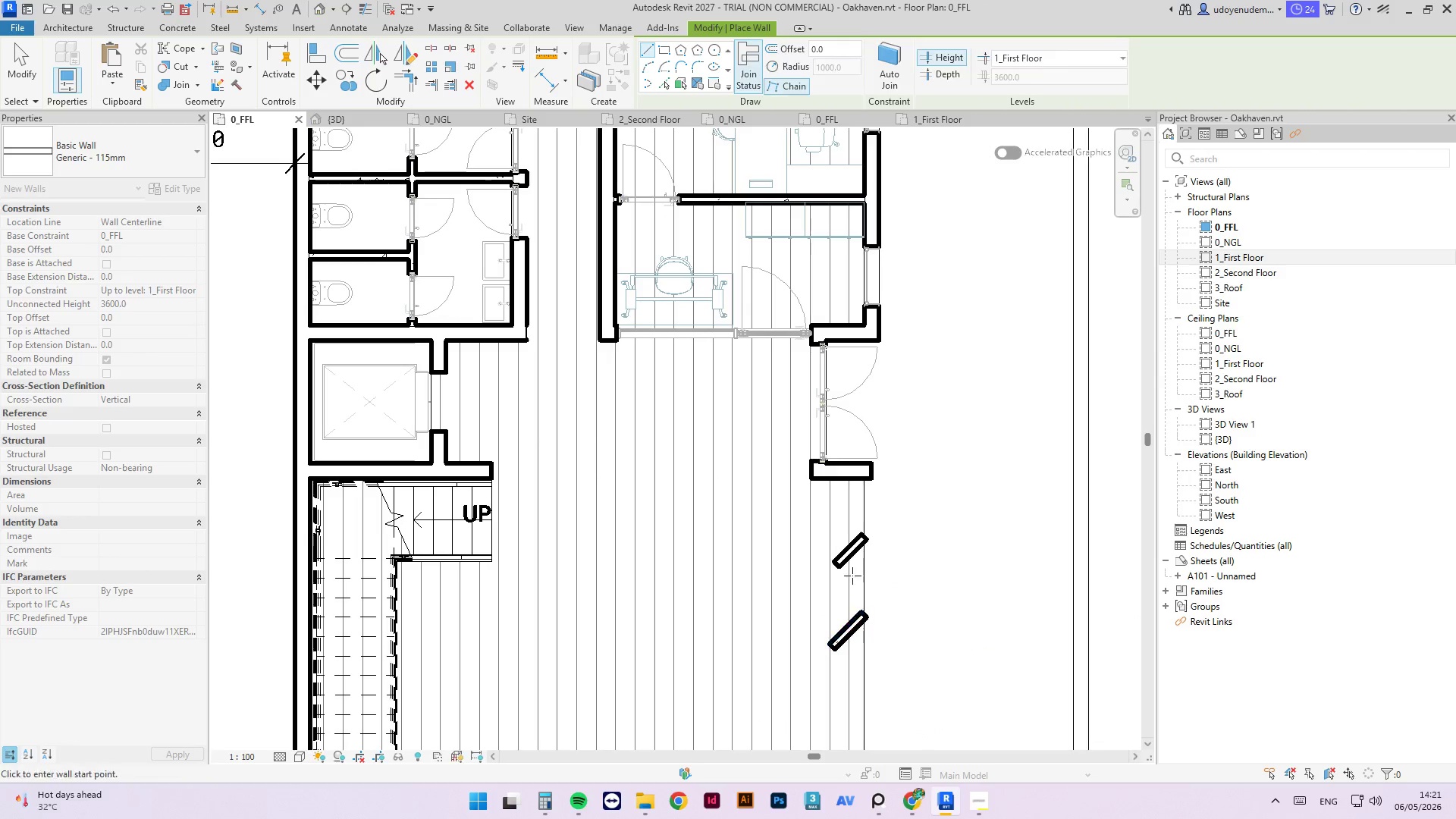 
key(Escape)
 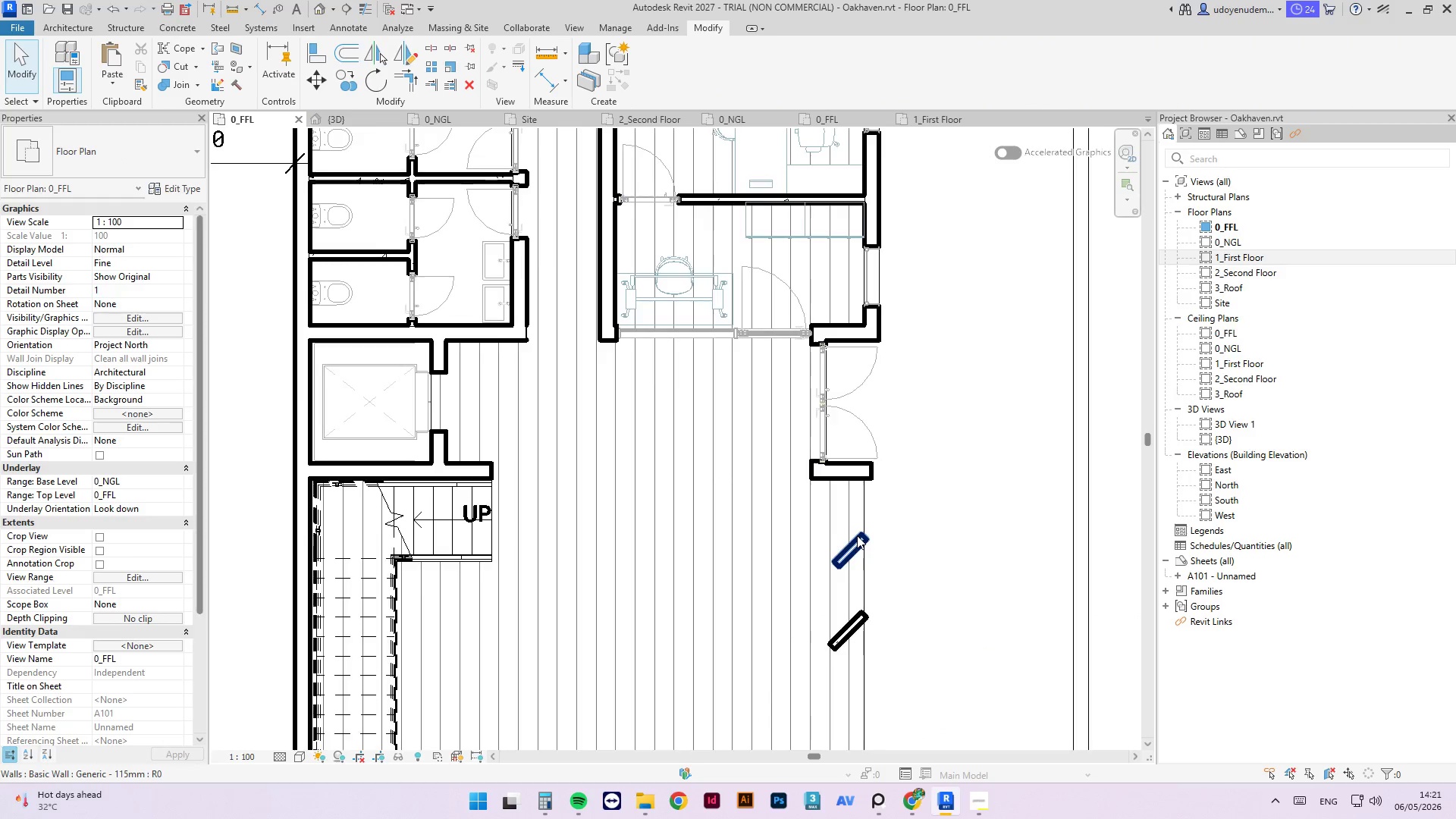 
scroll: coordinate [804, 413], scroll_direction: none, amount: 0.0
 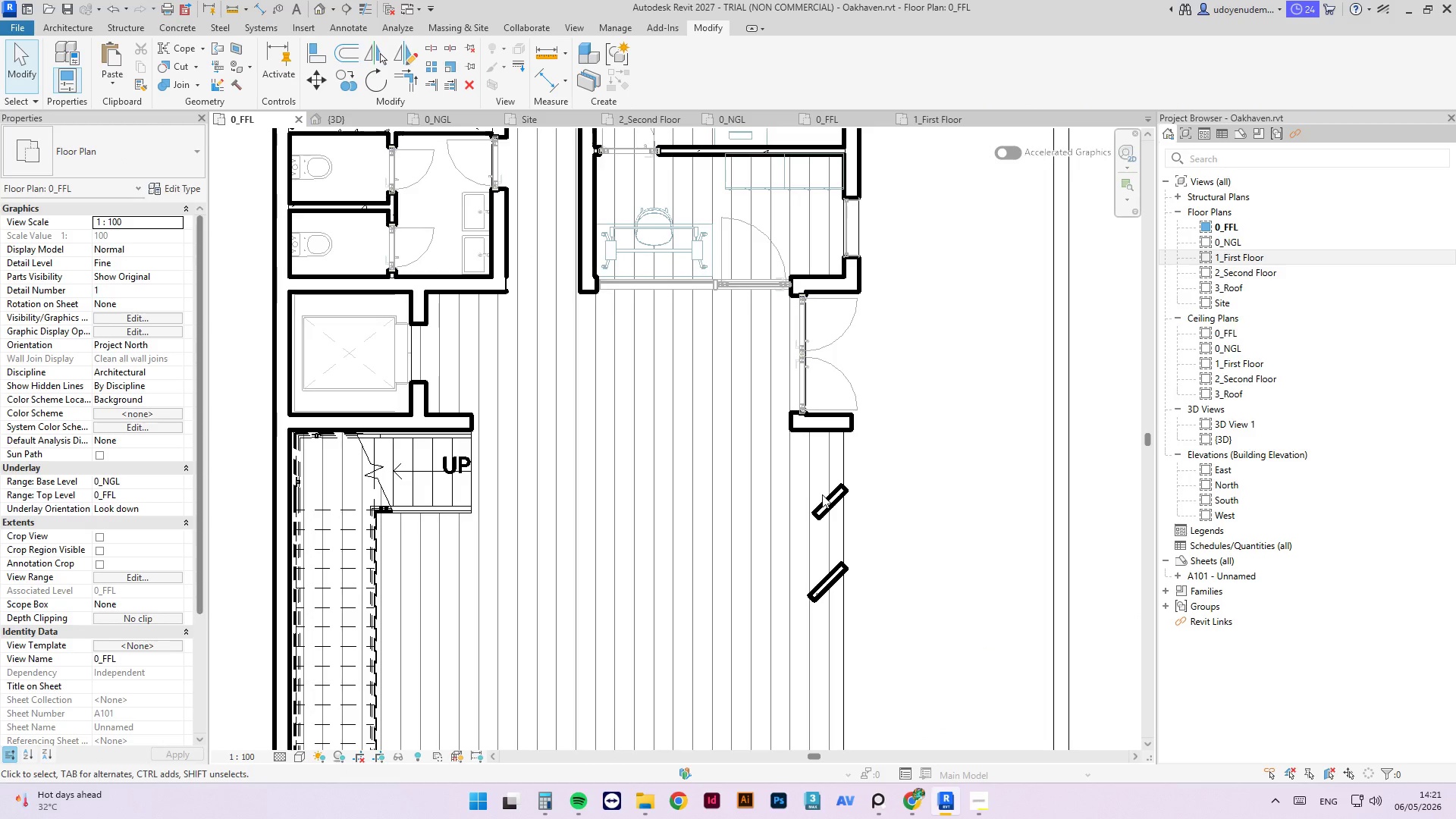 
left_click([826, 503])
 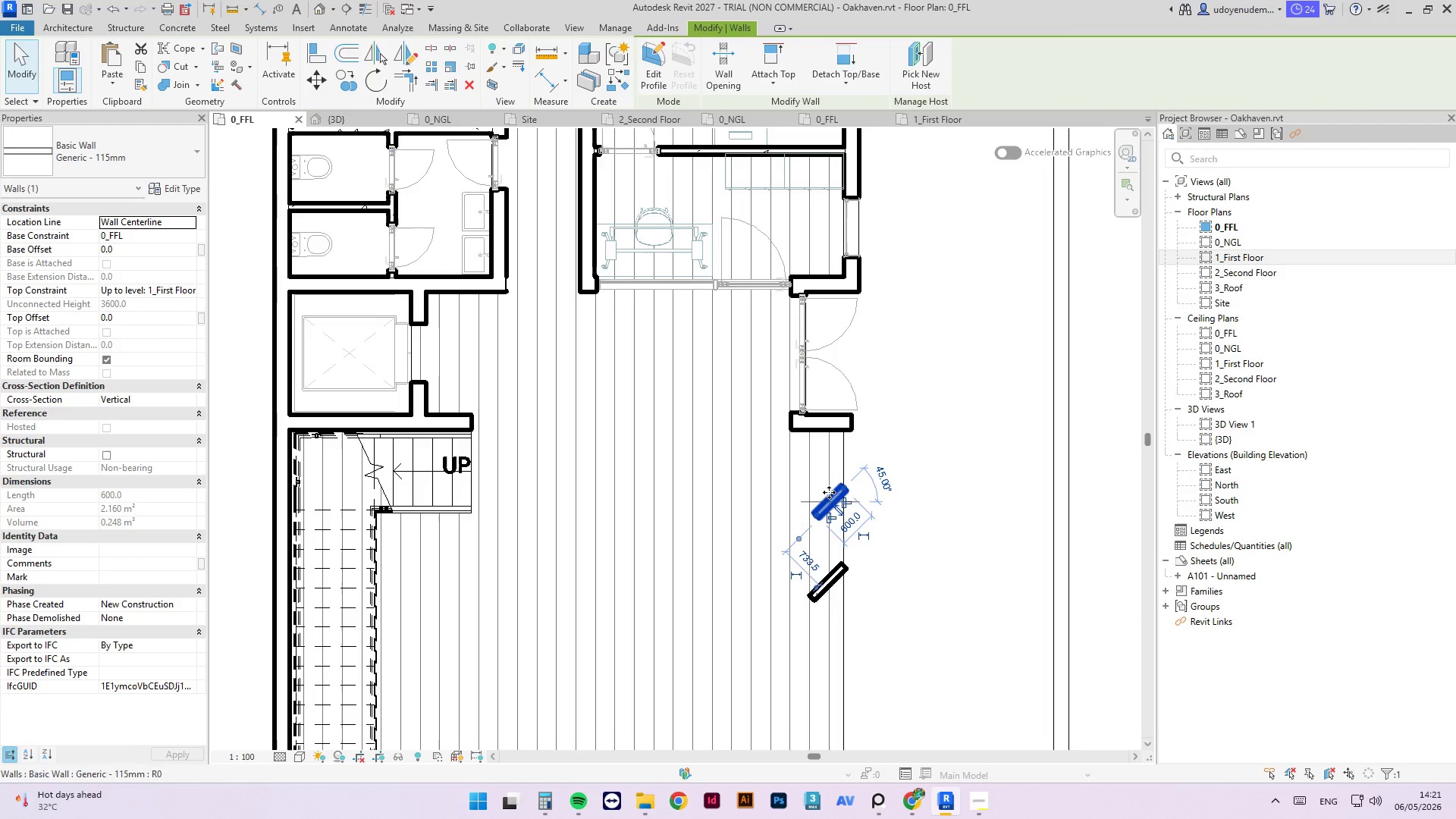 
type(cs)
 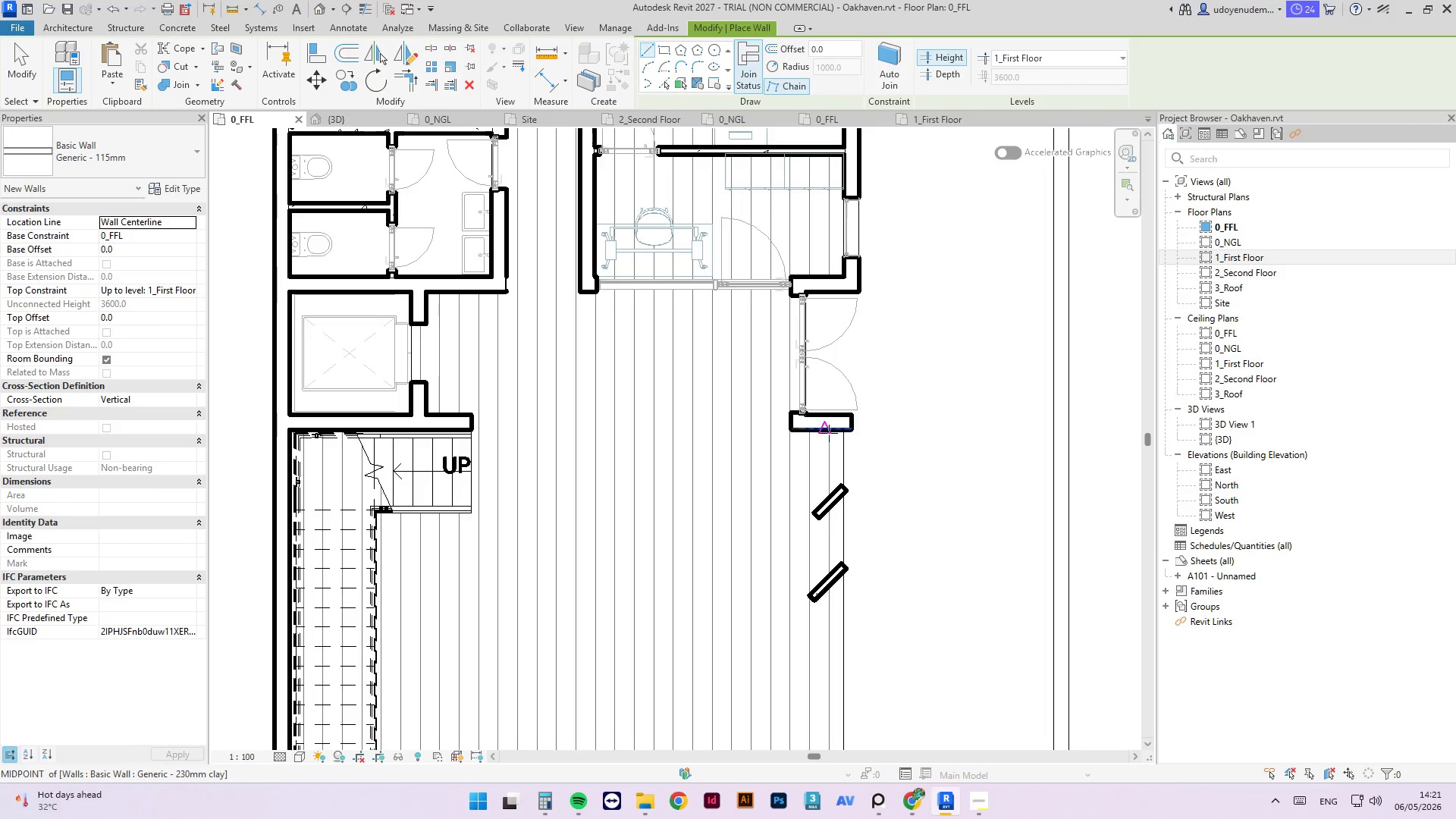 
left_click([829, 433])
 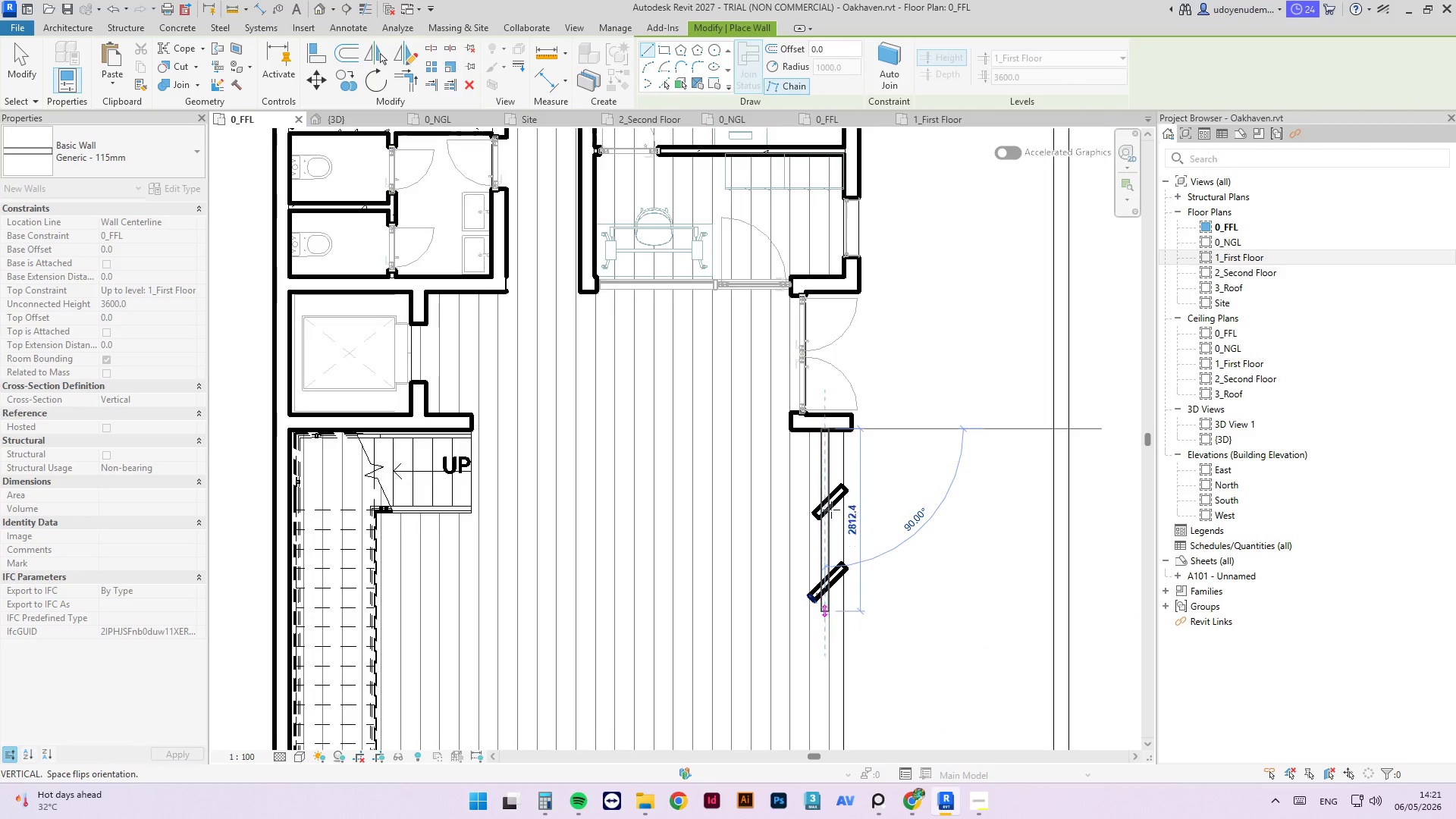 
scroll: coordinate [843, 352], scroll_direction: down, amount: 5.0
 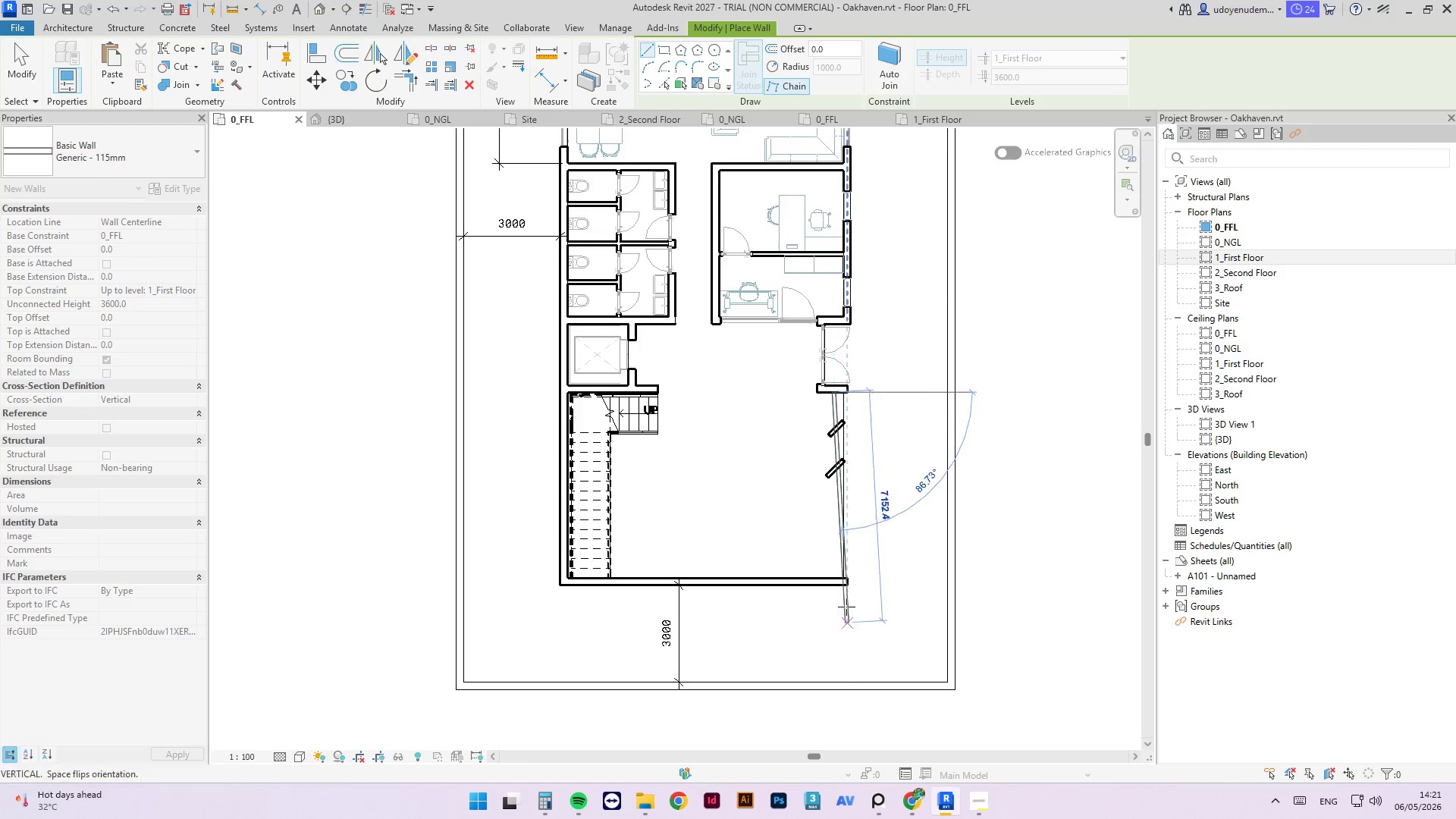 
scroll: coordinate [842, 585], scroll_direction: up, amount: 4.0
 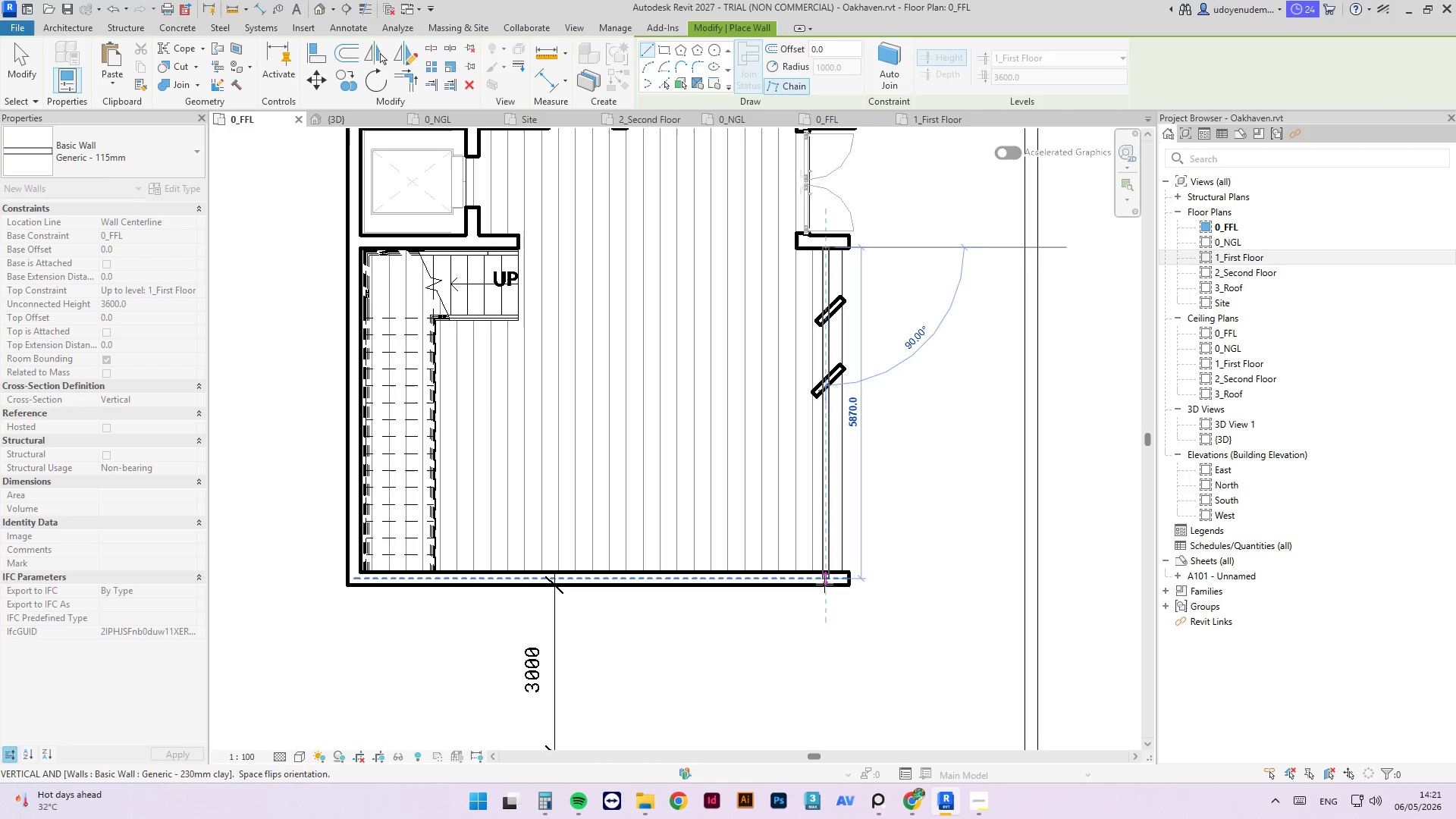 
left_click([825, 581])
 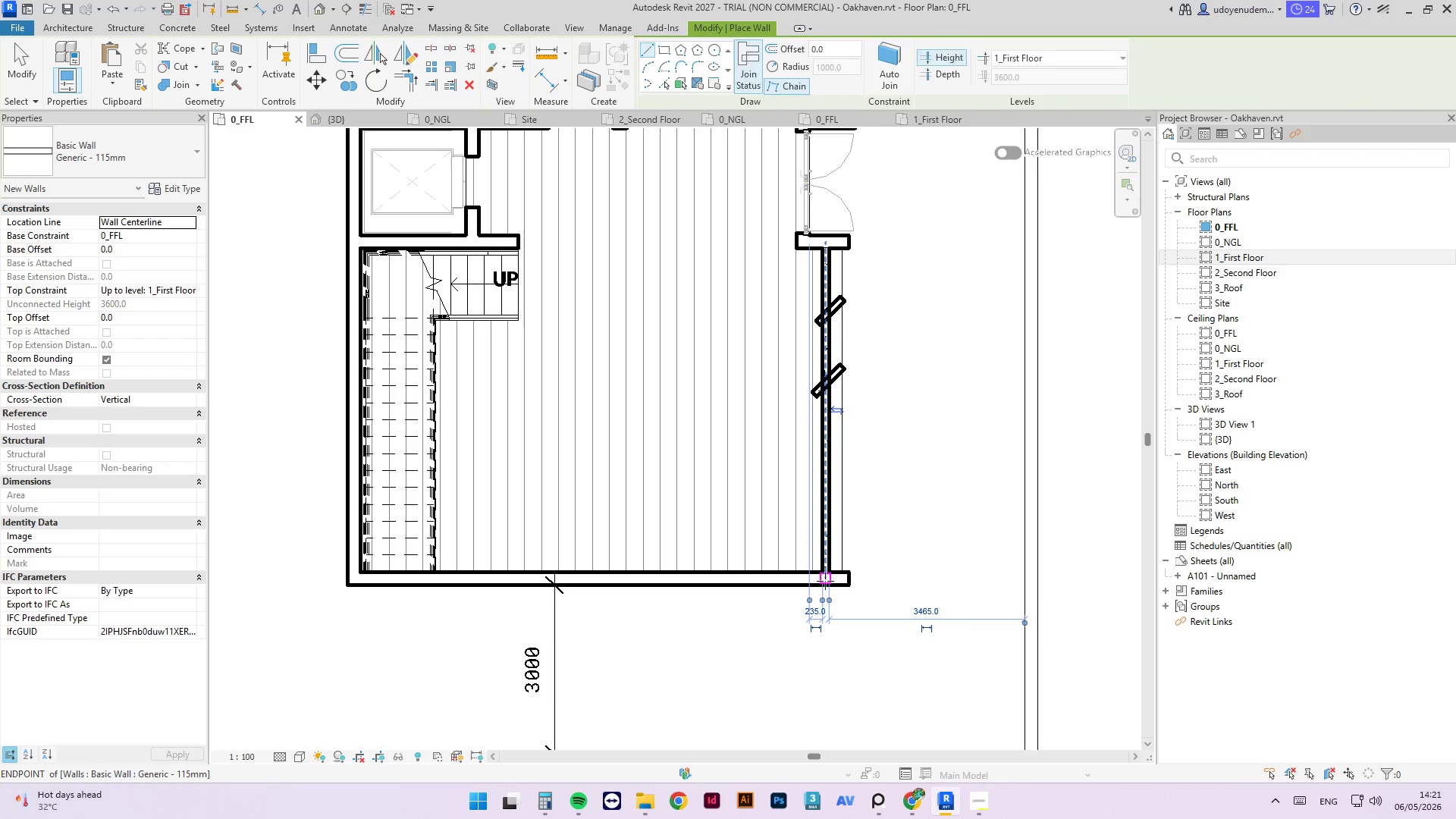 
key(Escape)
 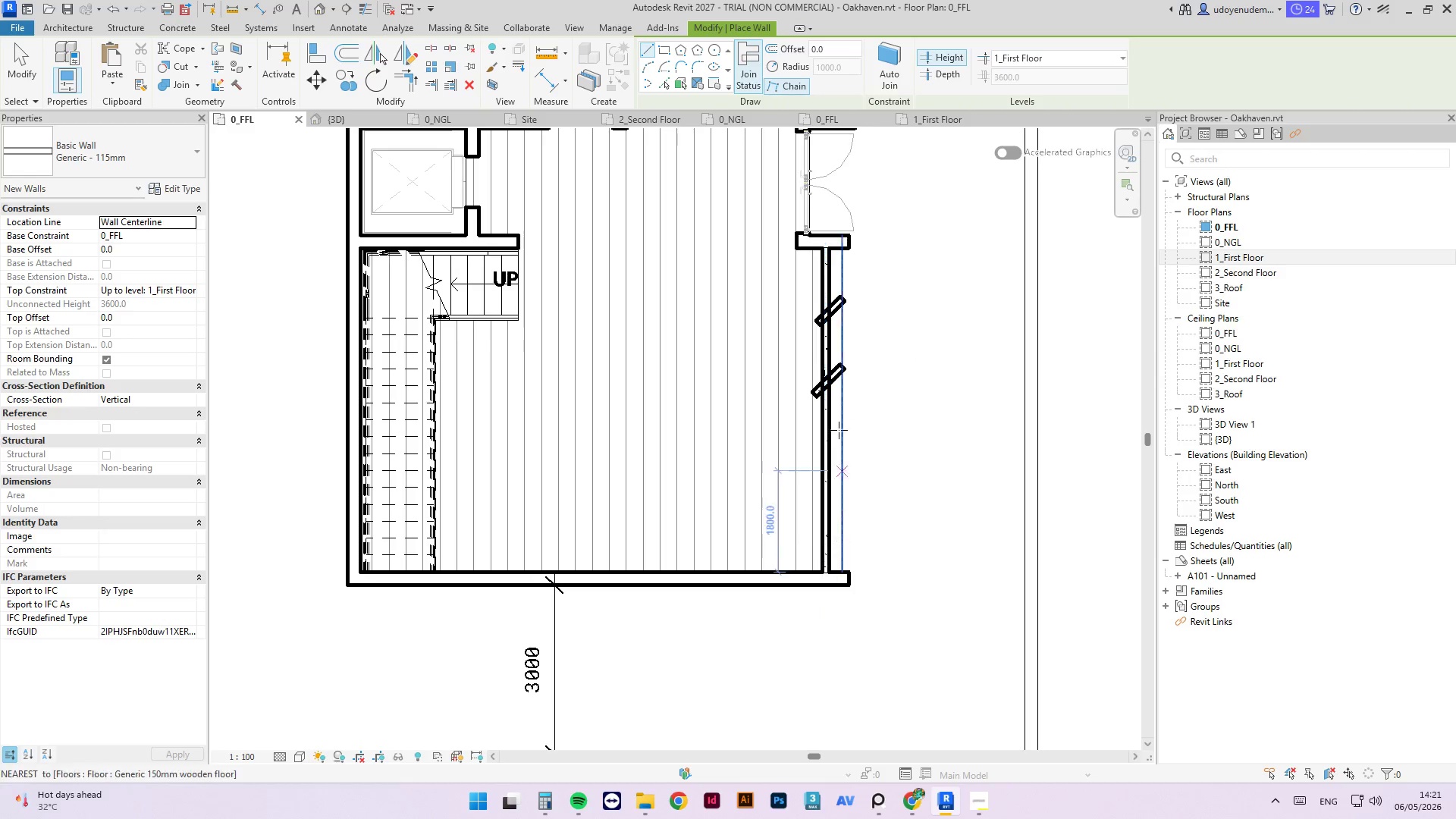 
key(Escape)
 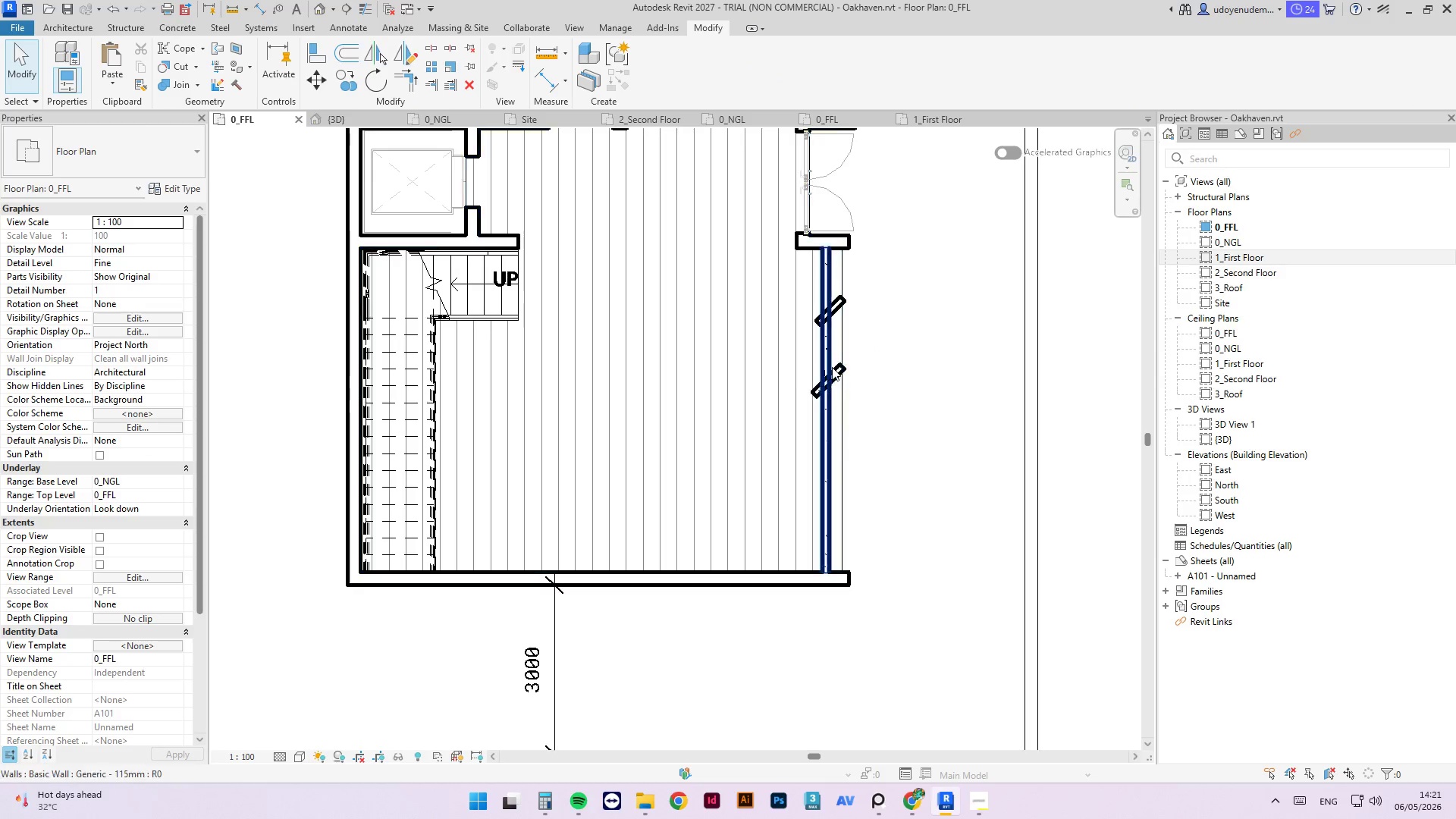 
left_click([825, 397])
 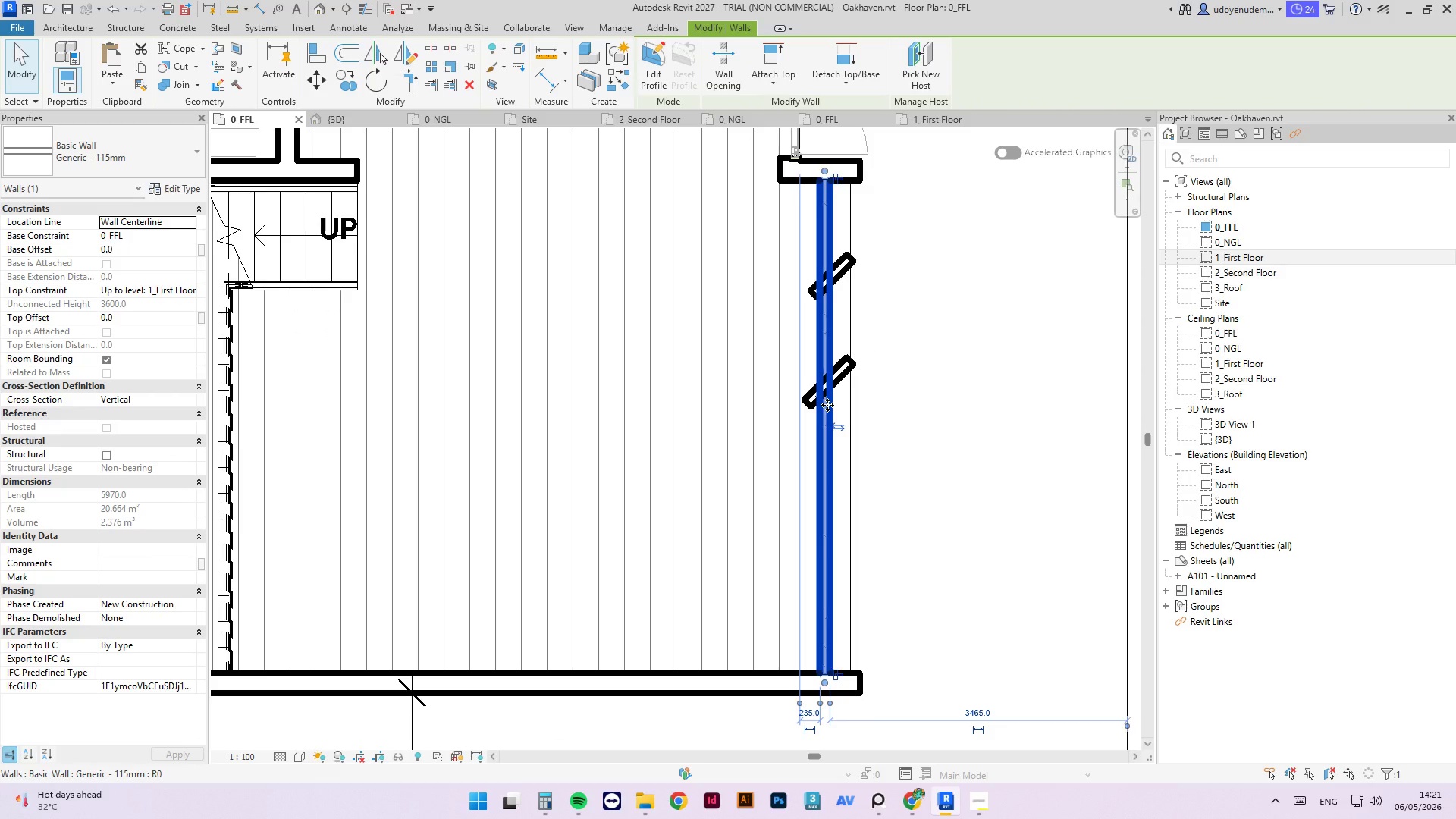 
scroll: coordinate [827, 379], scroll_direction: up, amount: 3.0
 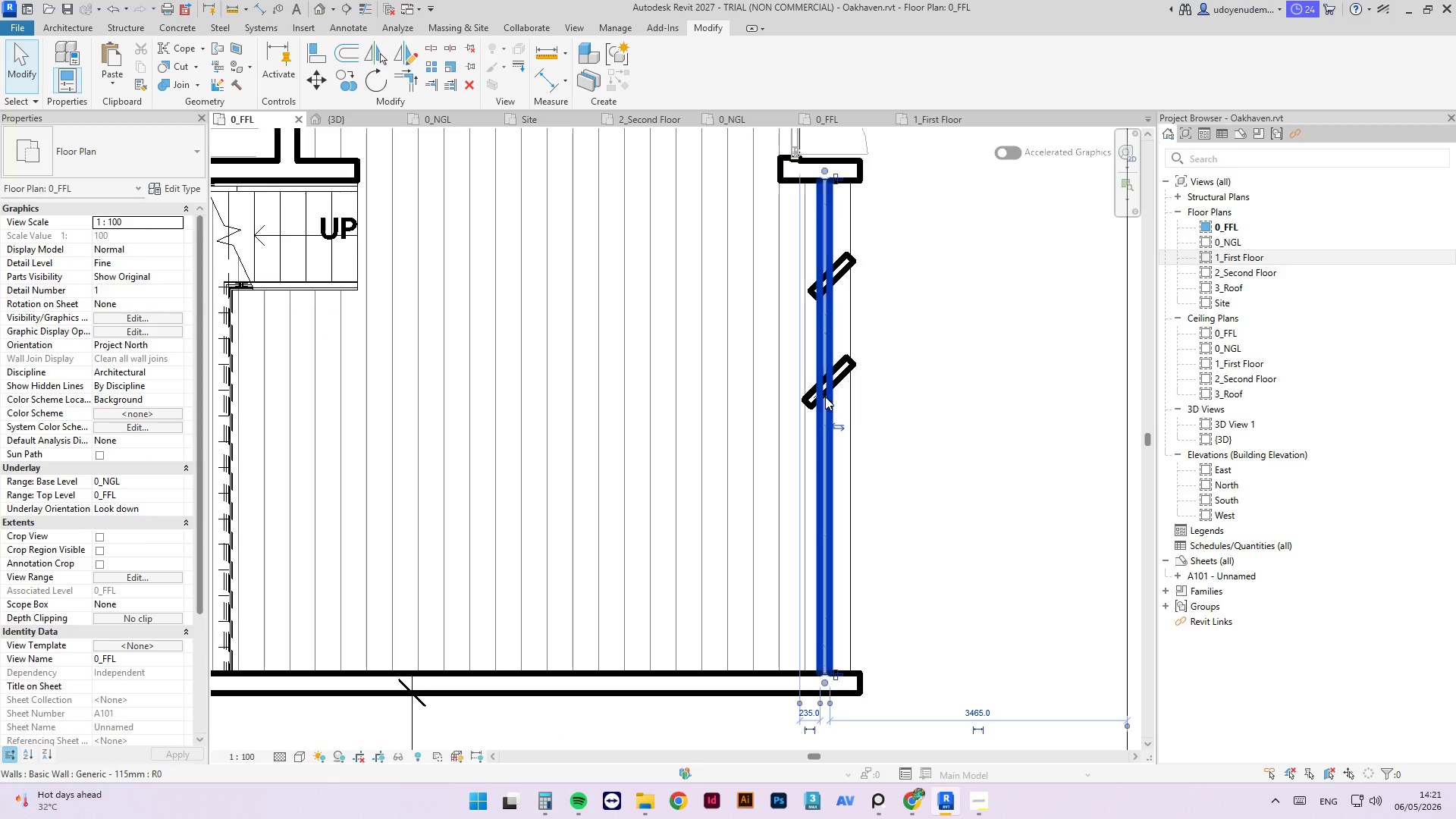 
key(ArrowRight)
 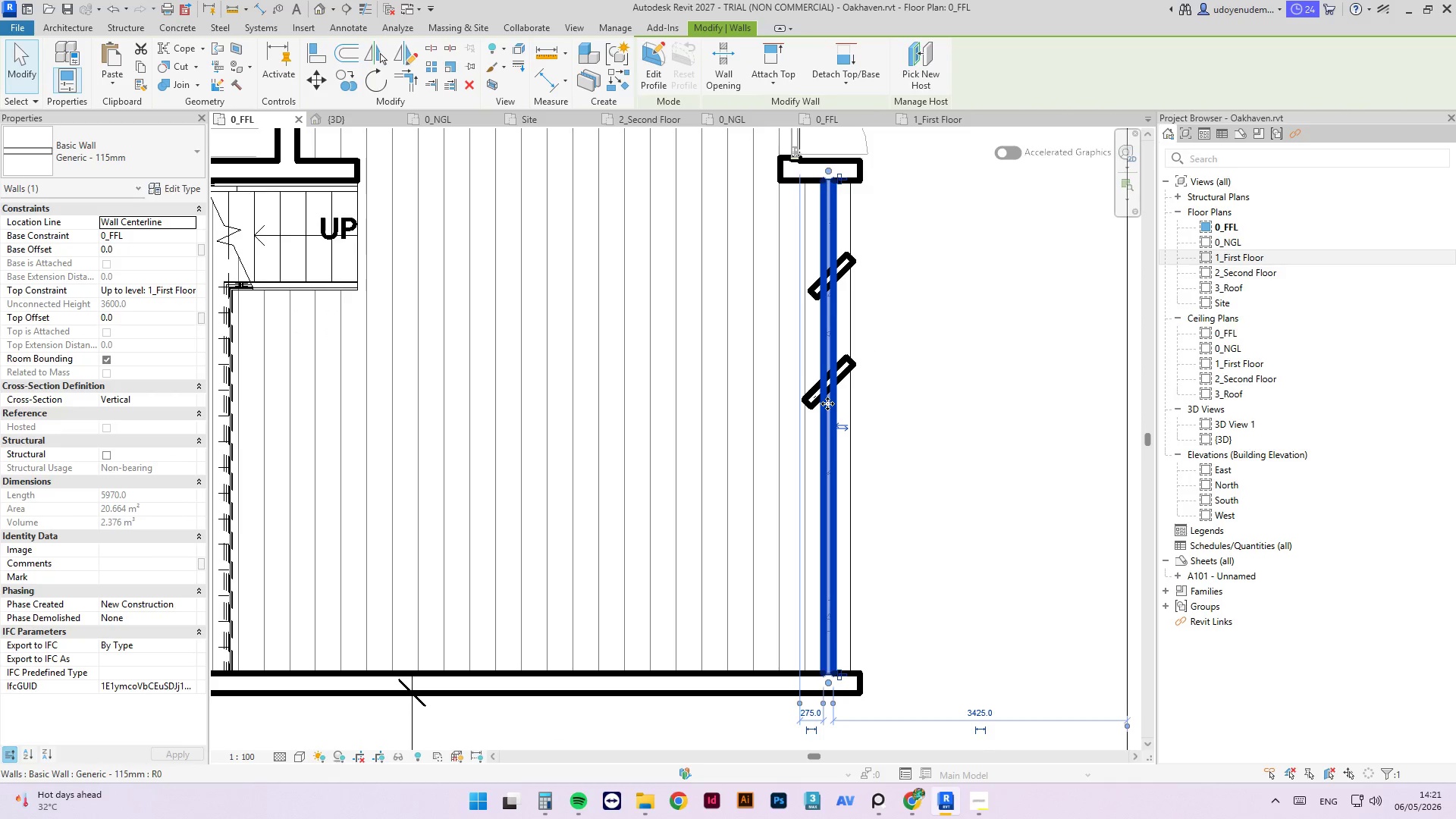 
key(ArrowRight)
 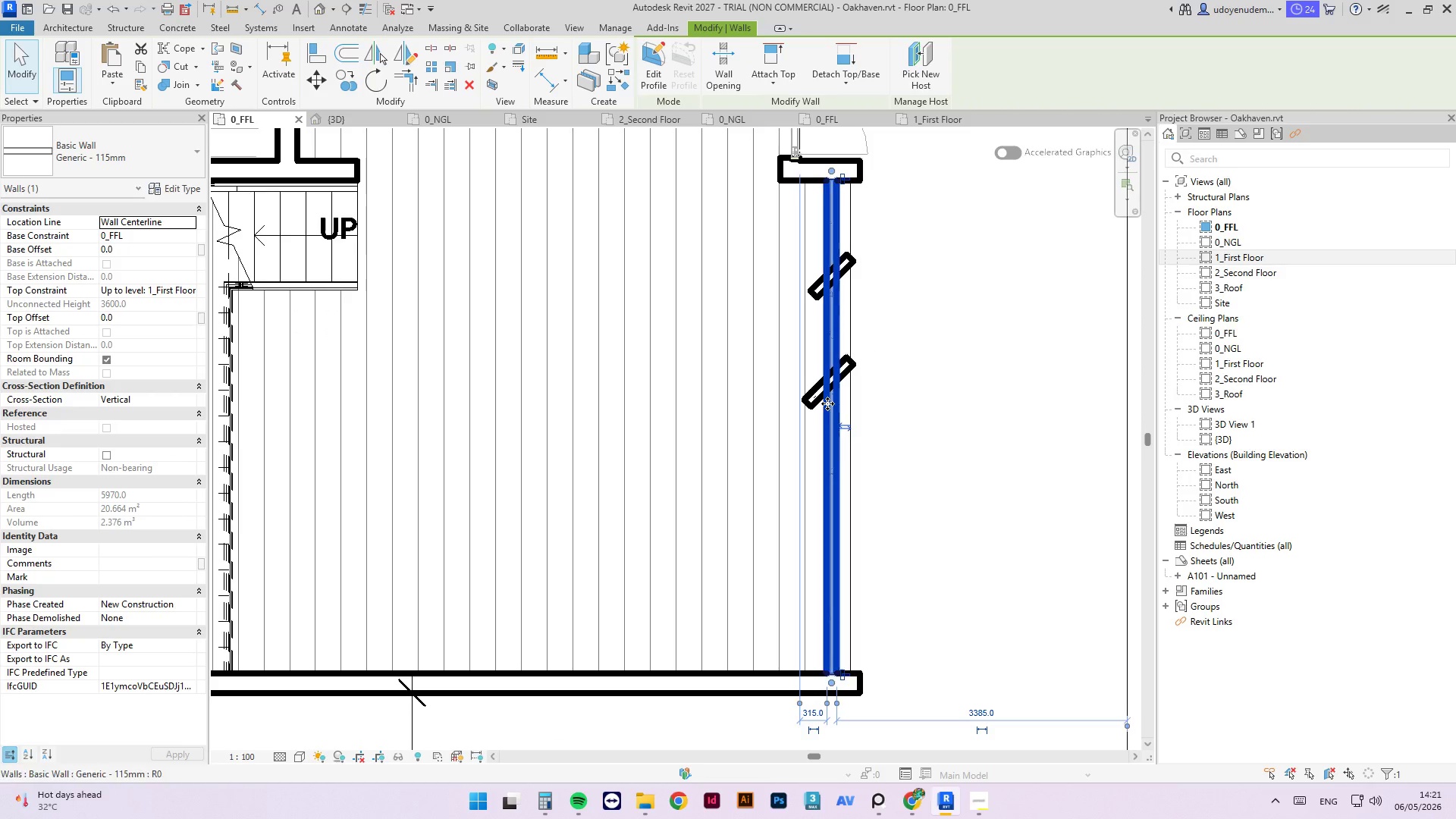 
key(ArrowRight)
 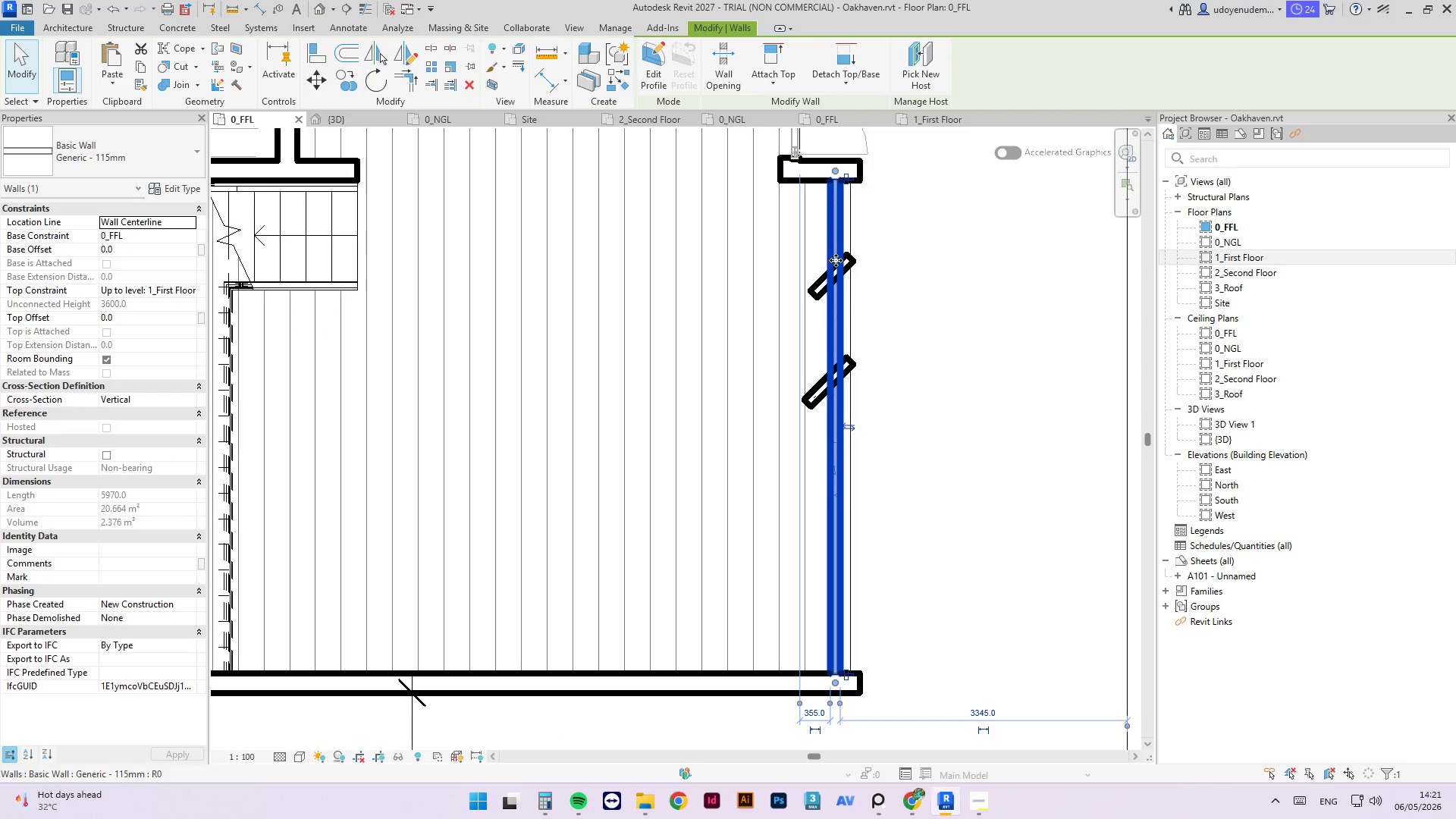 
left_click([850, 261])
 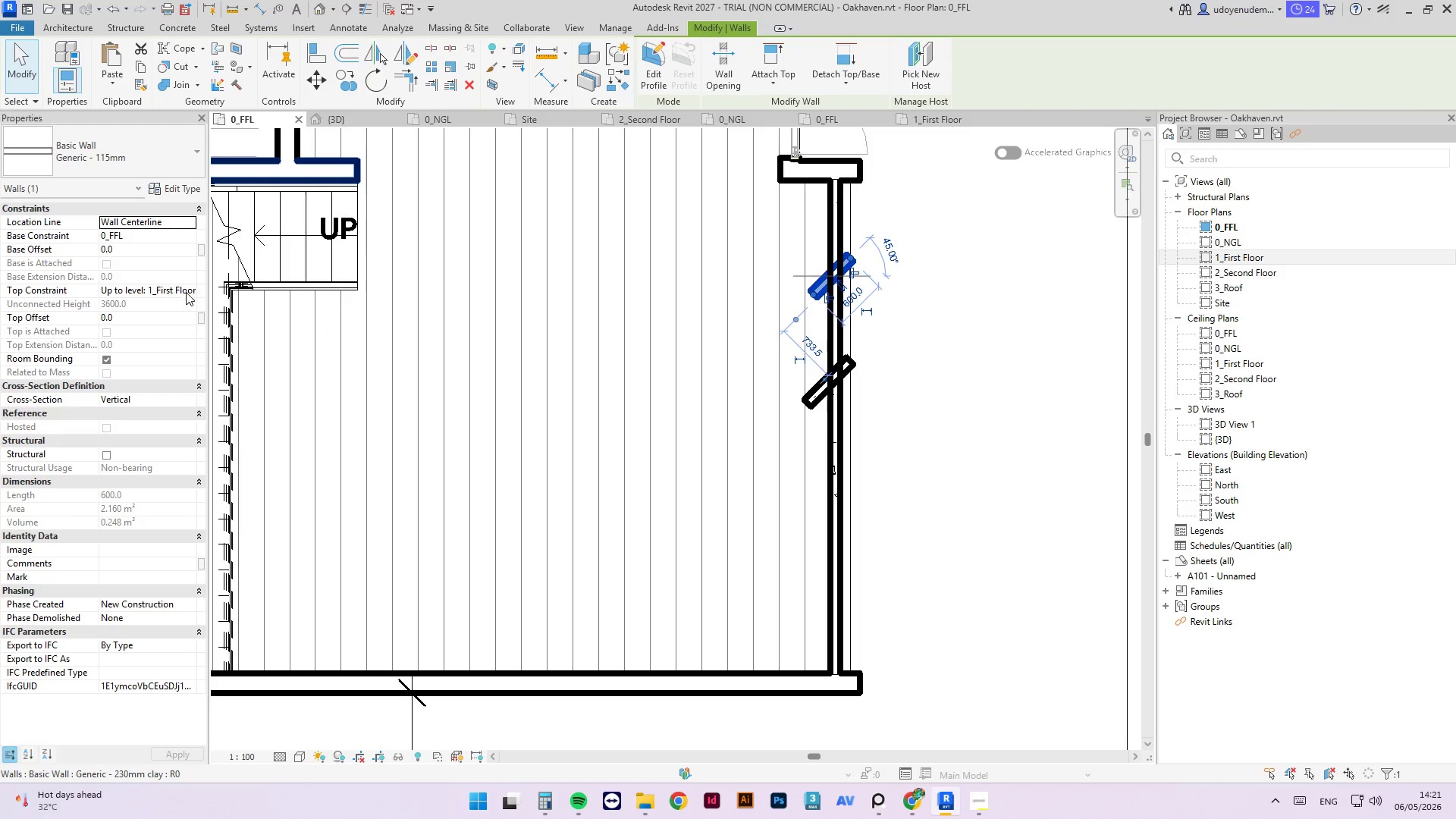 
key(Escape)
 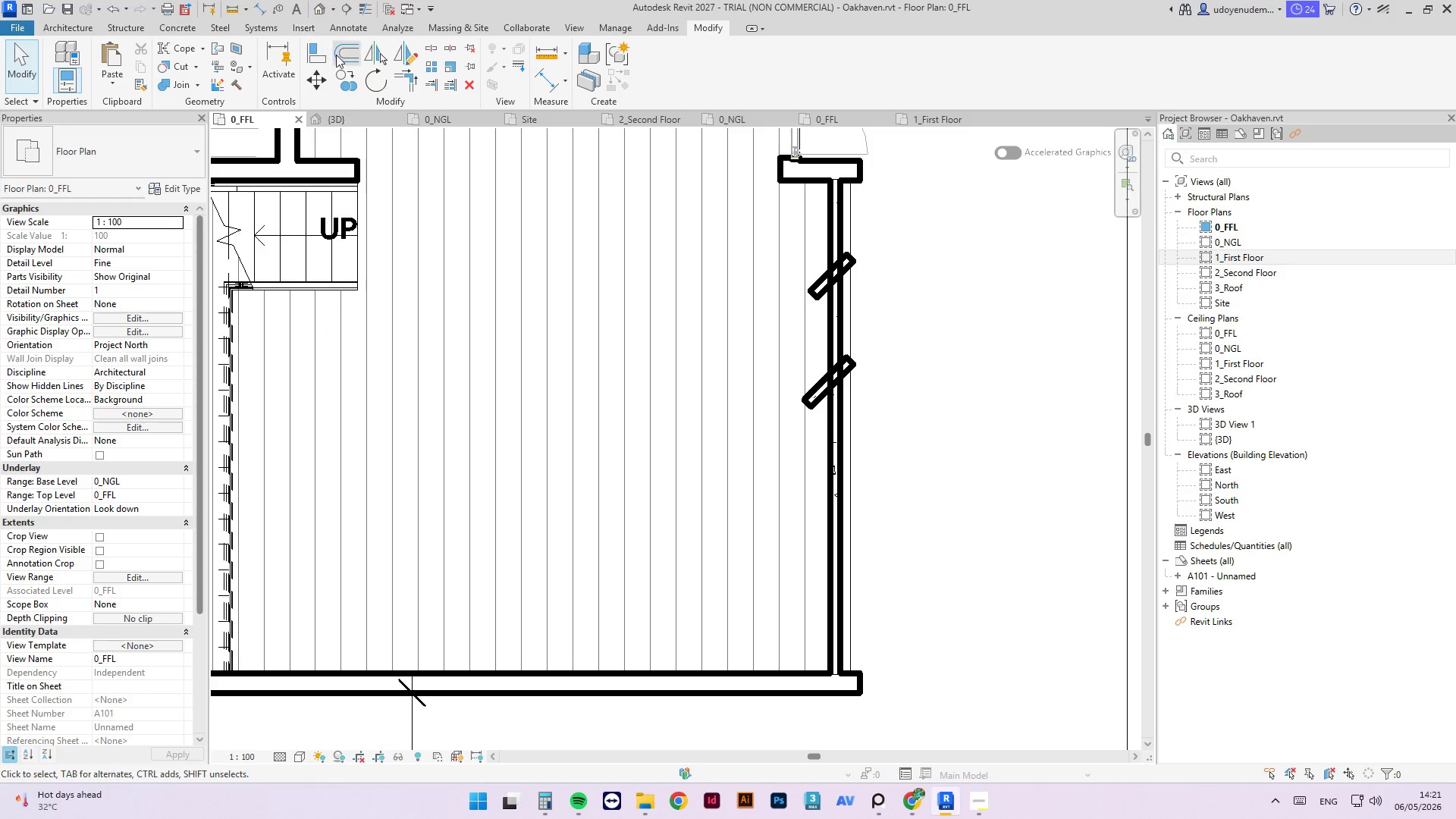 
key(Escape)
 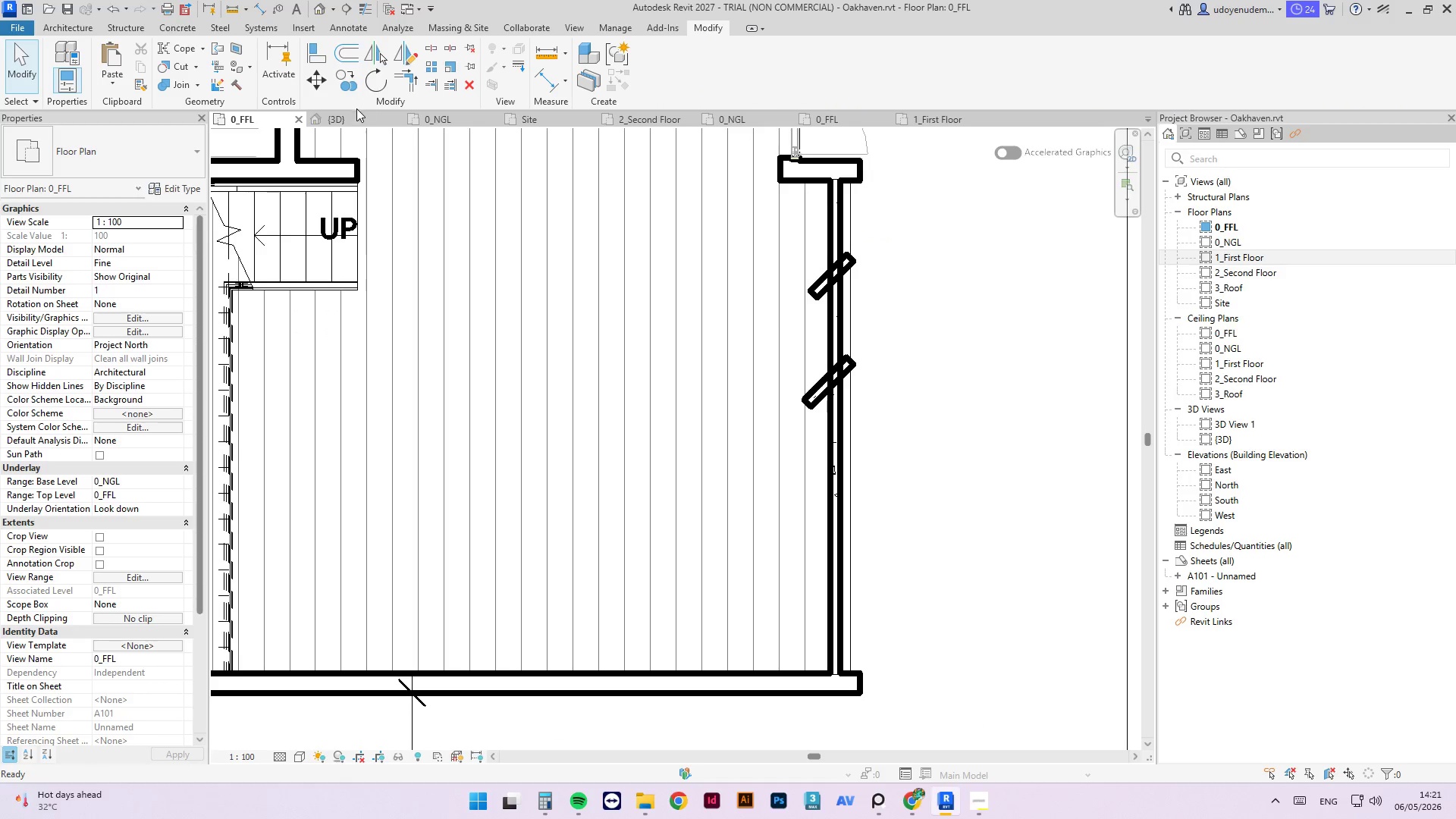 
left_click([356, 113])
 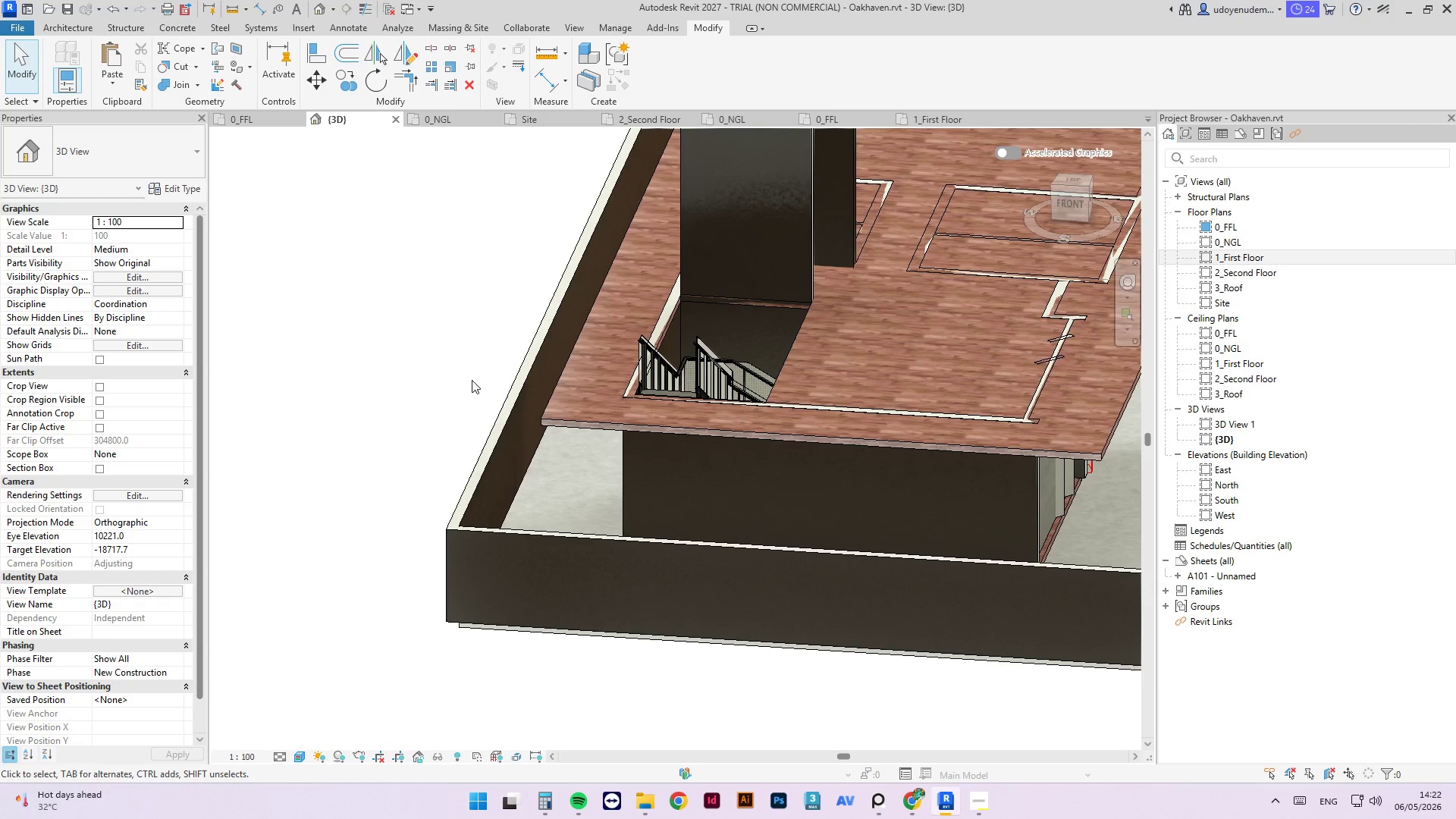 
hold_key(key=ShiftLeft, duration=2.02)
 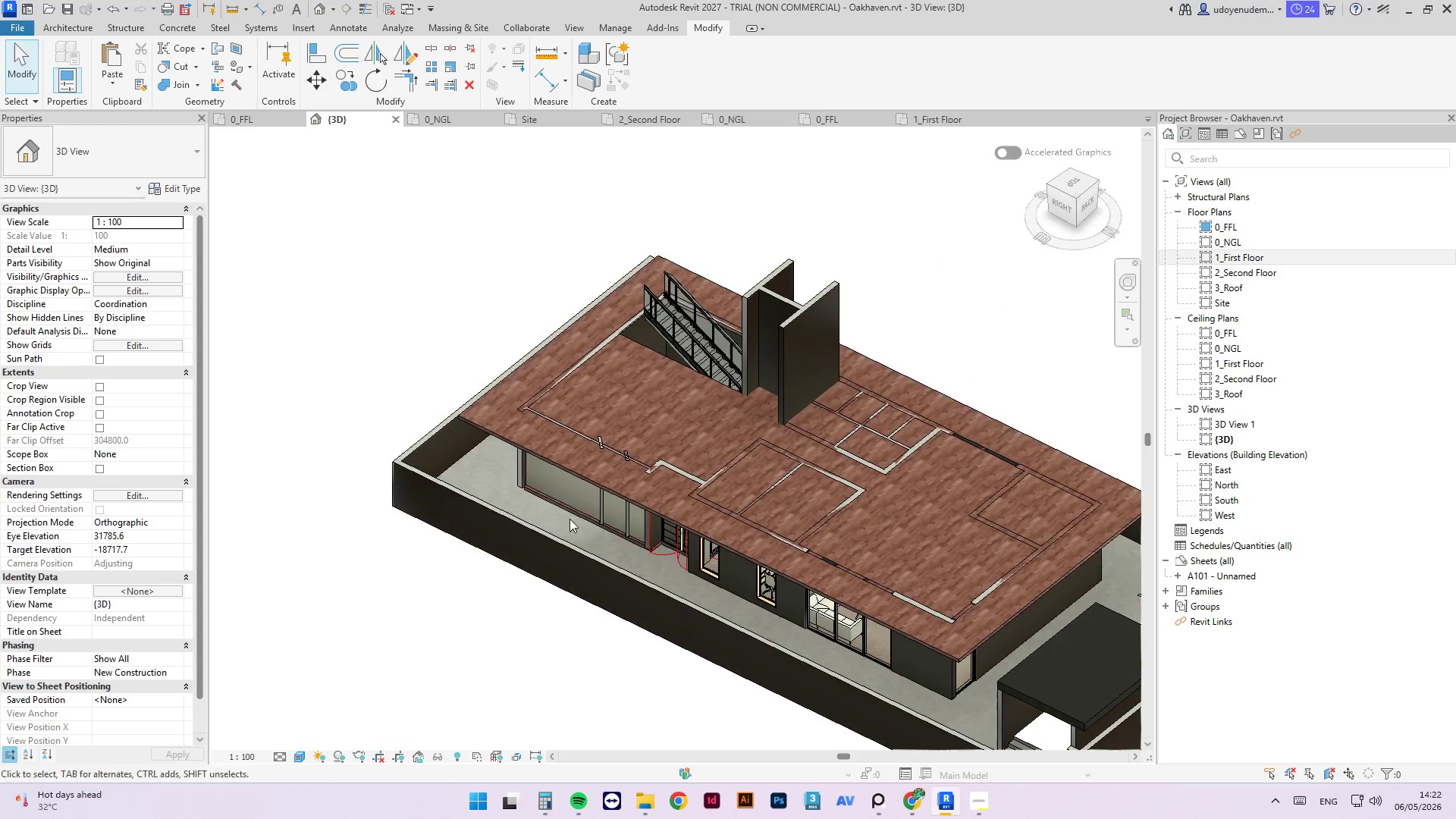 
scroll: coordinate [717, 546], scroll_direction: down, amount: 4.0
 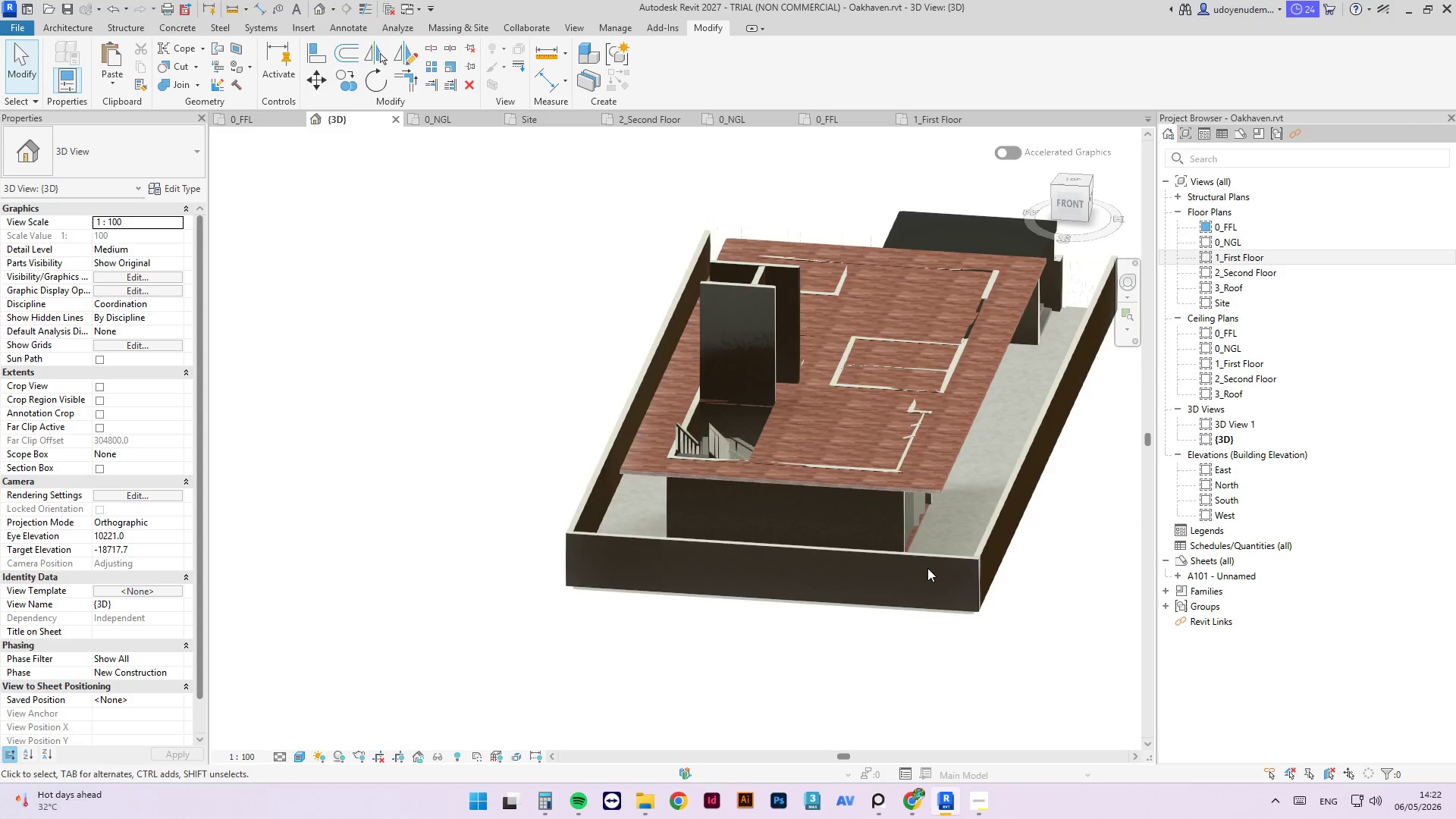 
scroll: coordinate [664, 511], scroll_direction: up, amount: 11.0
 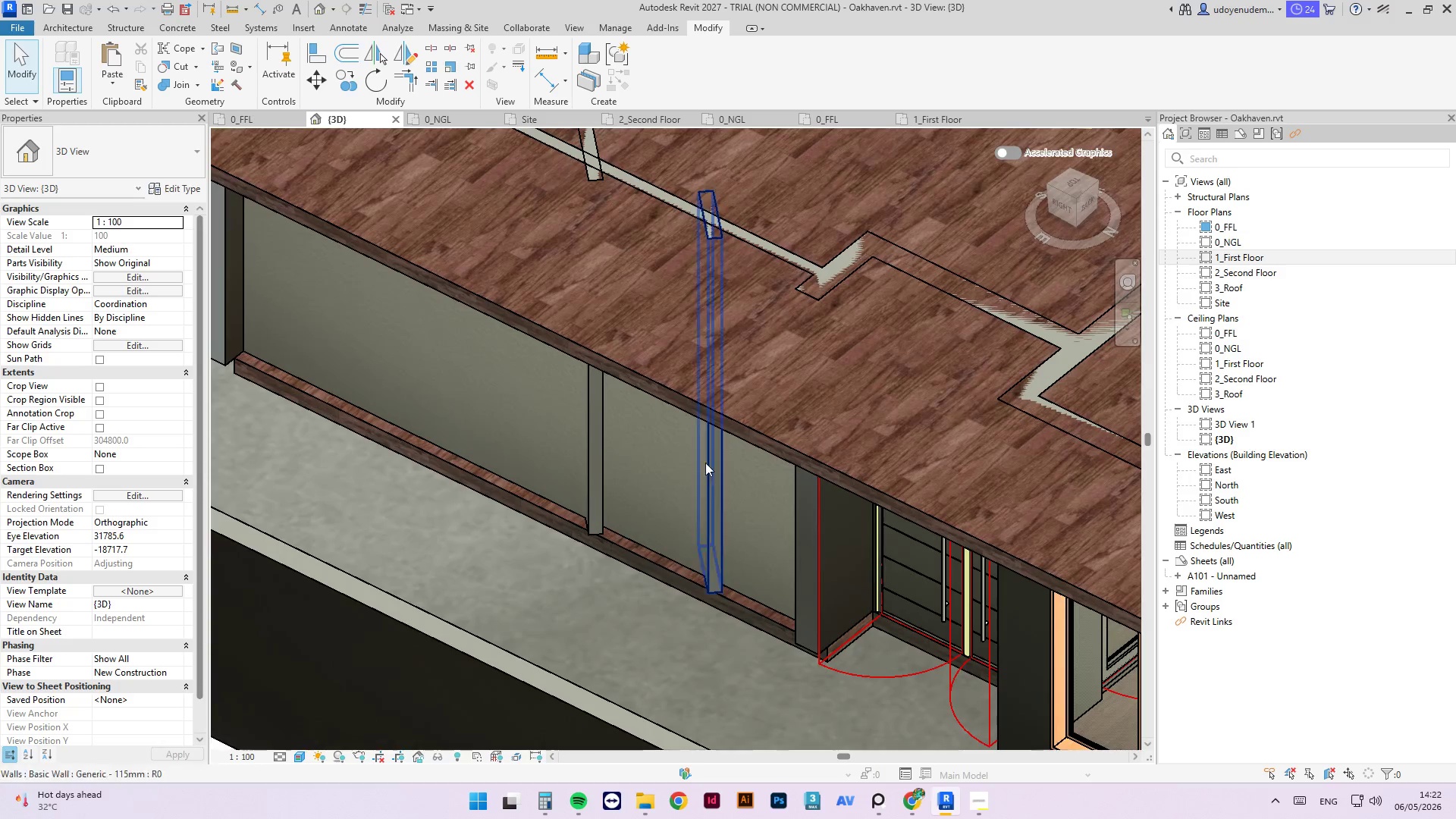 
hold_key(key=ShiftLeft, duration=0.66)
 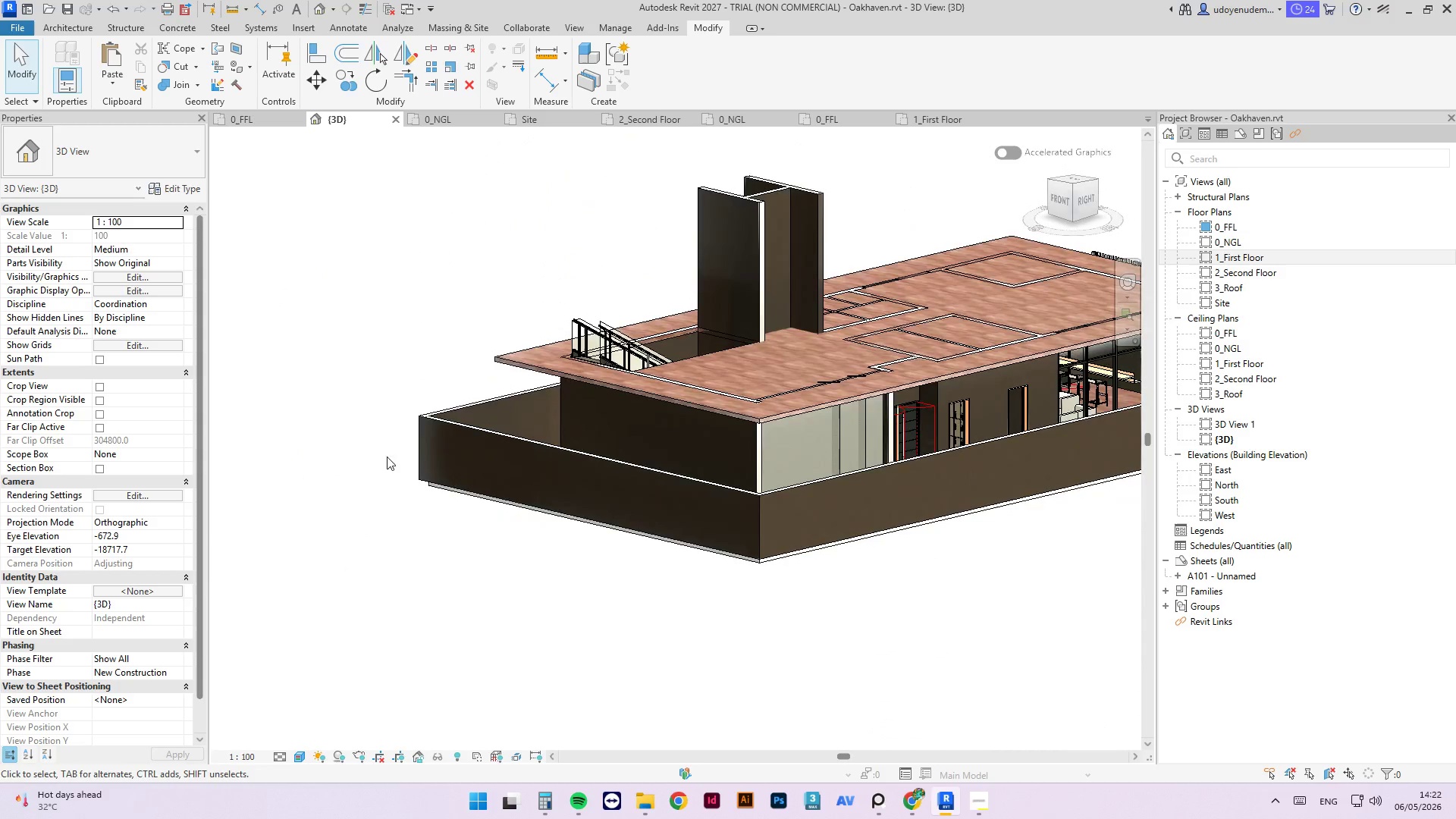 
scroll: coordinate [360, 536], scroll_direction: down, amount: 12.0
 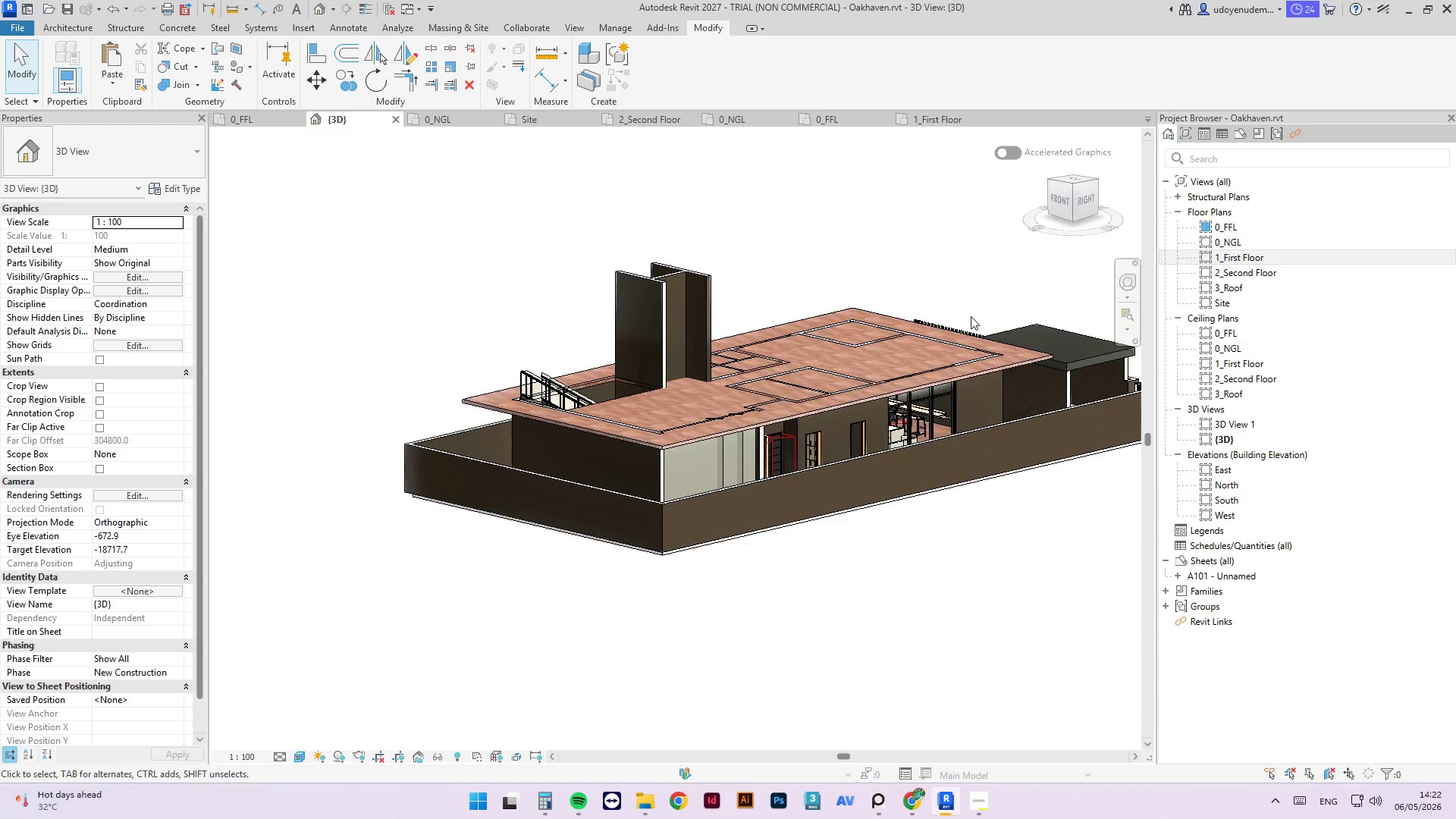 
hold_key(key=ShiftLeft, duration=1.41)
 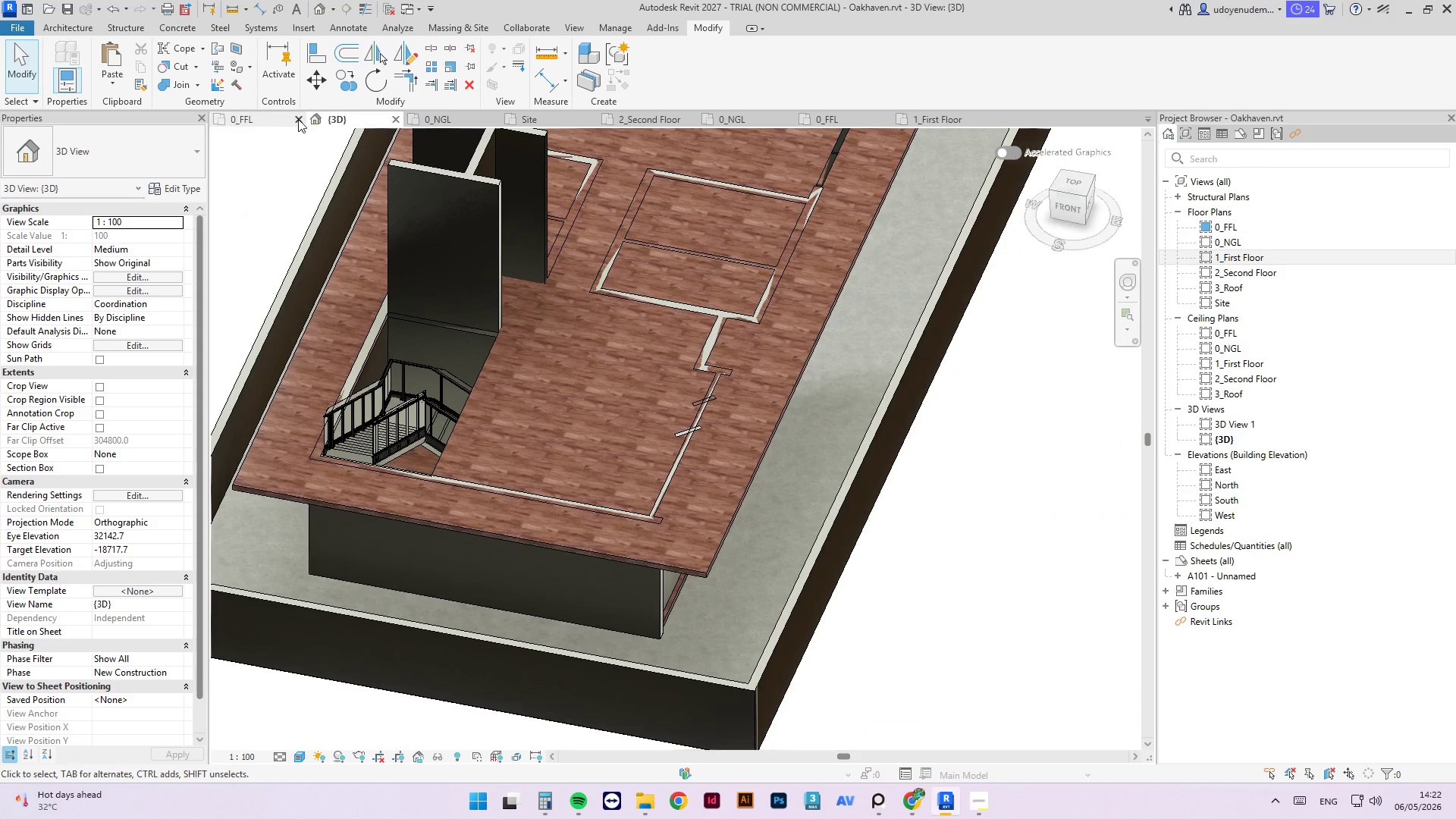 
scroll: coordinate [755, 279], scroll_direction: up, amount: 4.0
 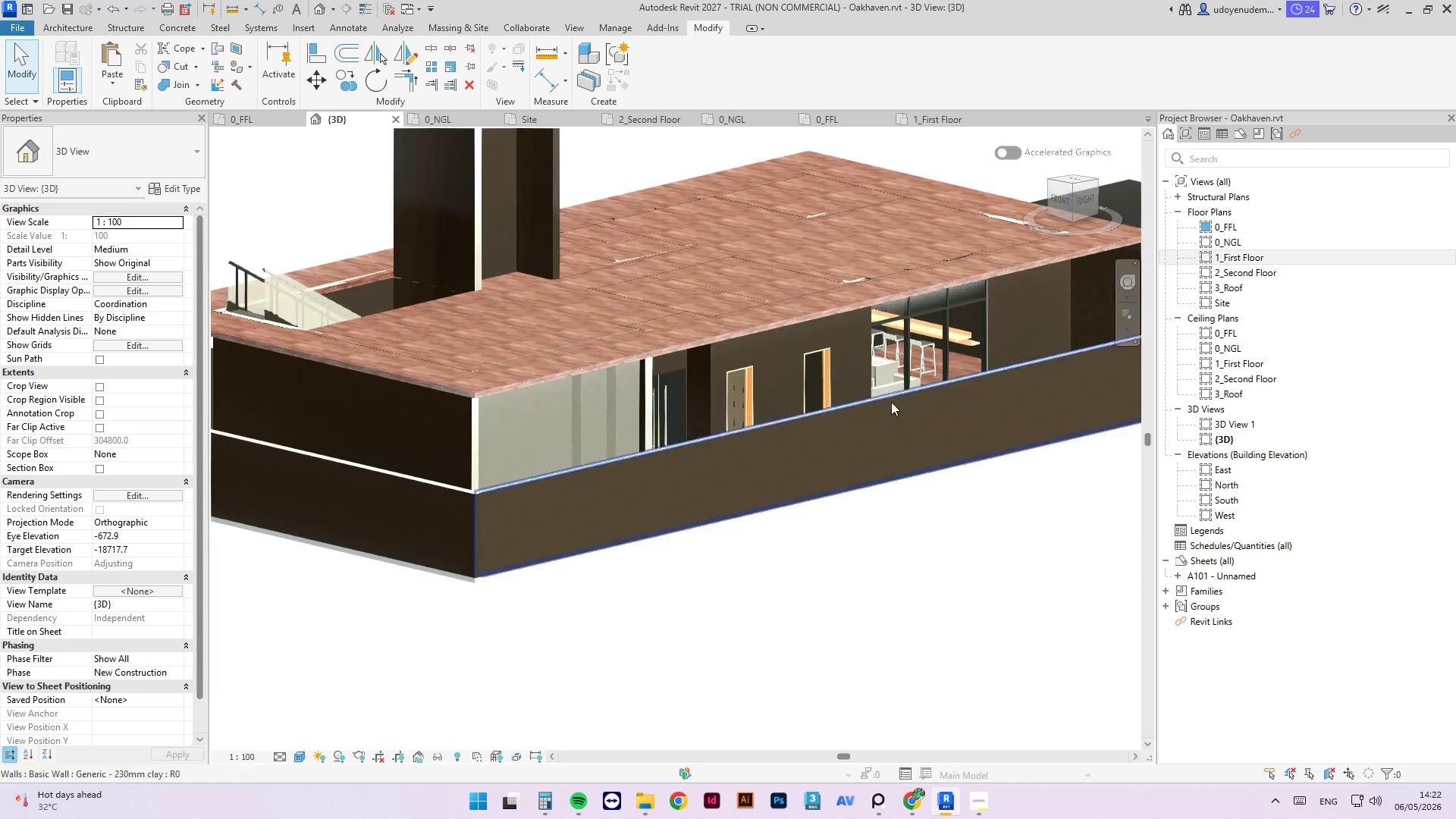 
left_click([286, 118])
 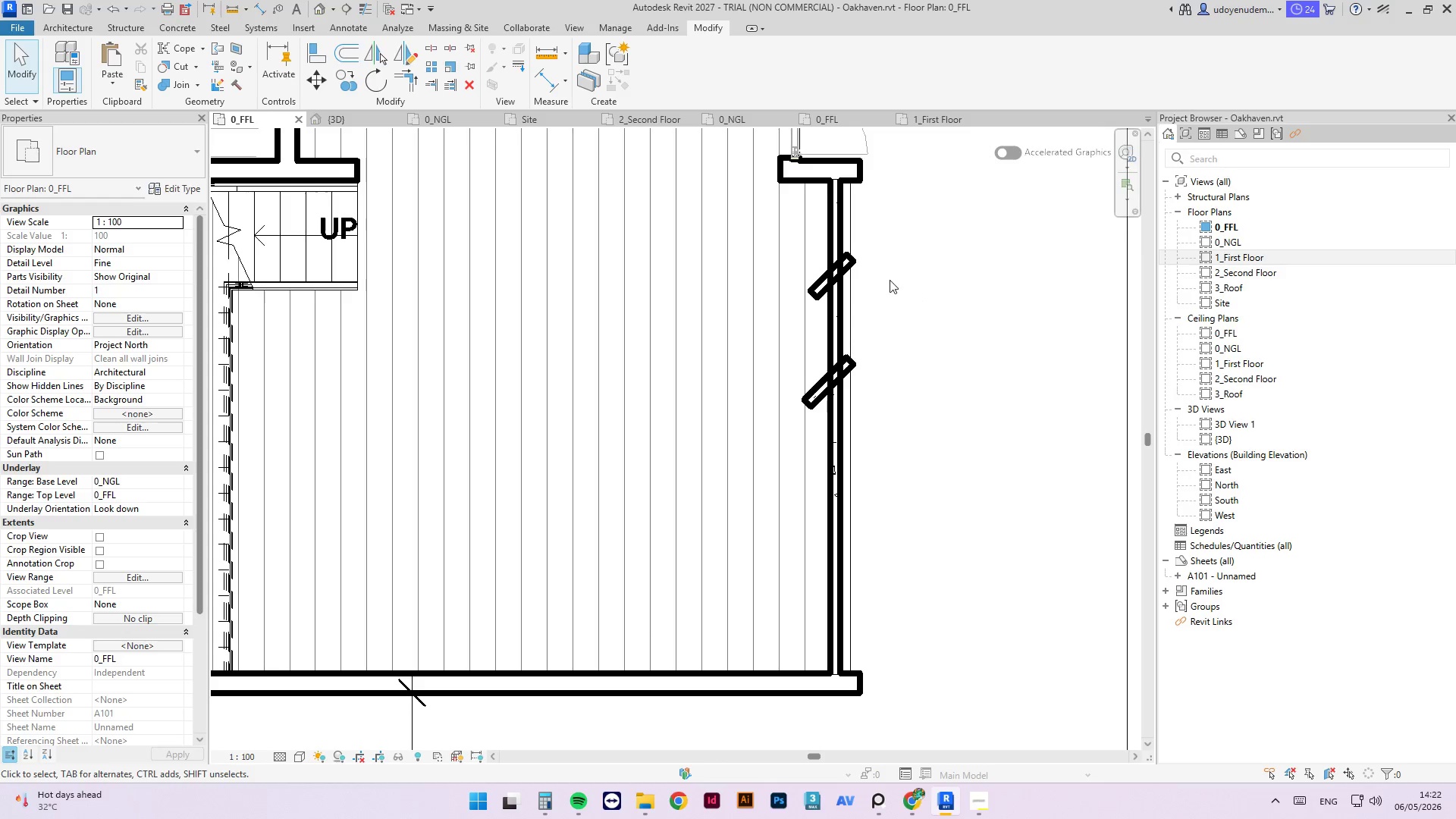 
left_click([849, 265])
 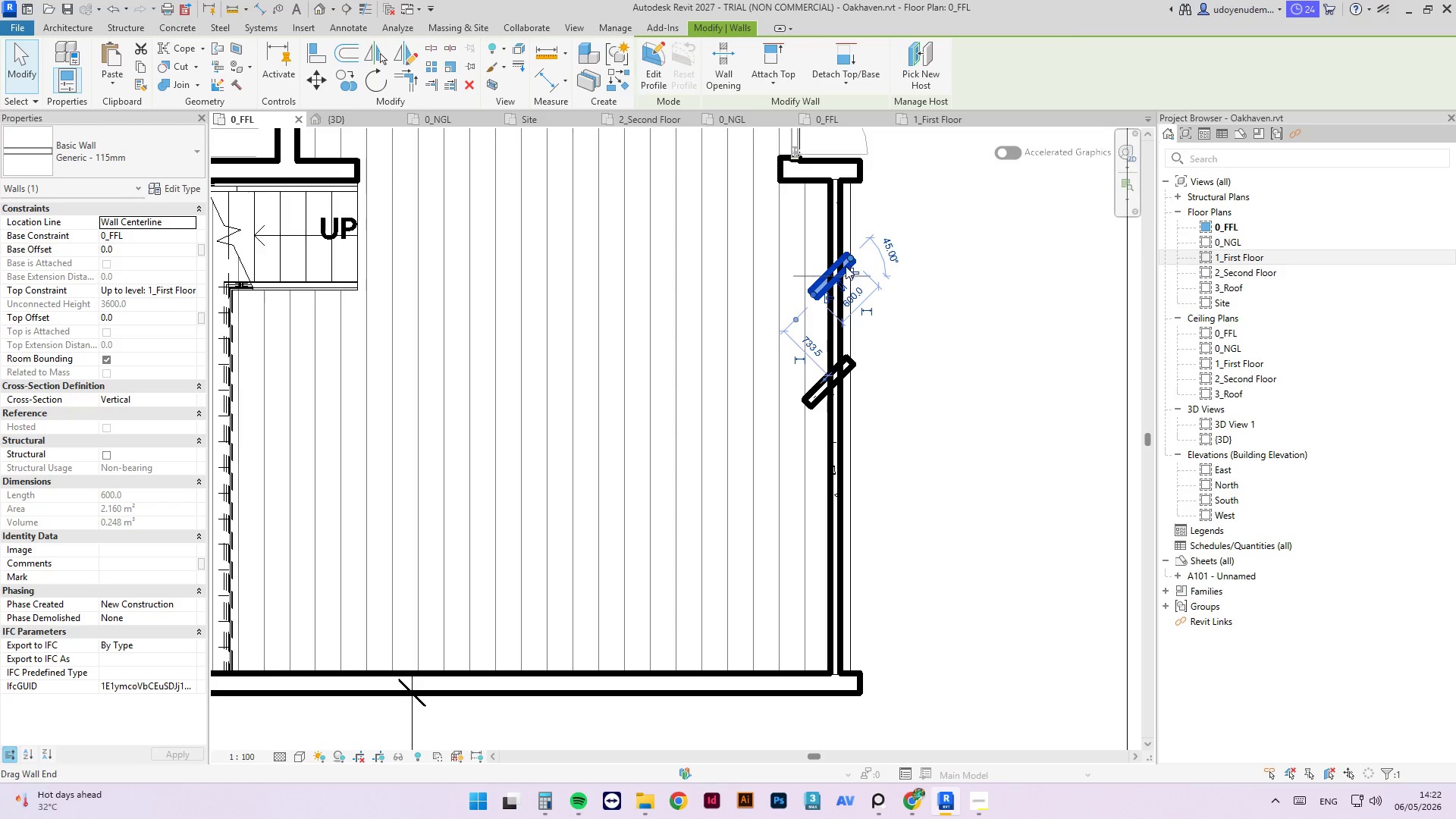 
key(Delete)
 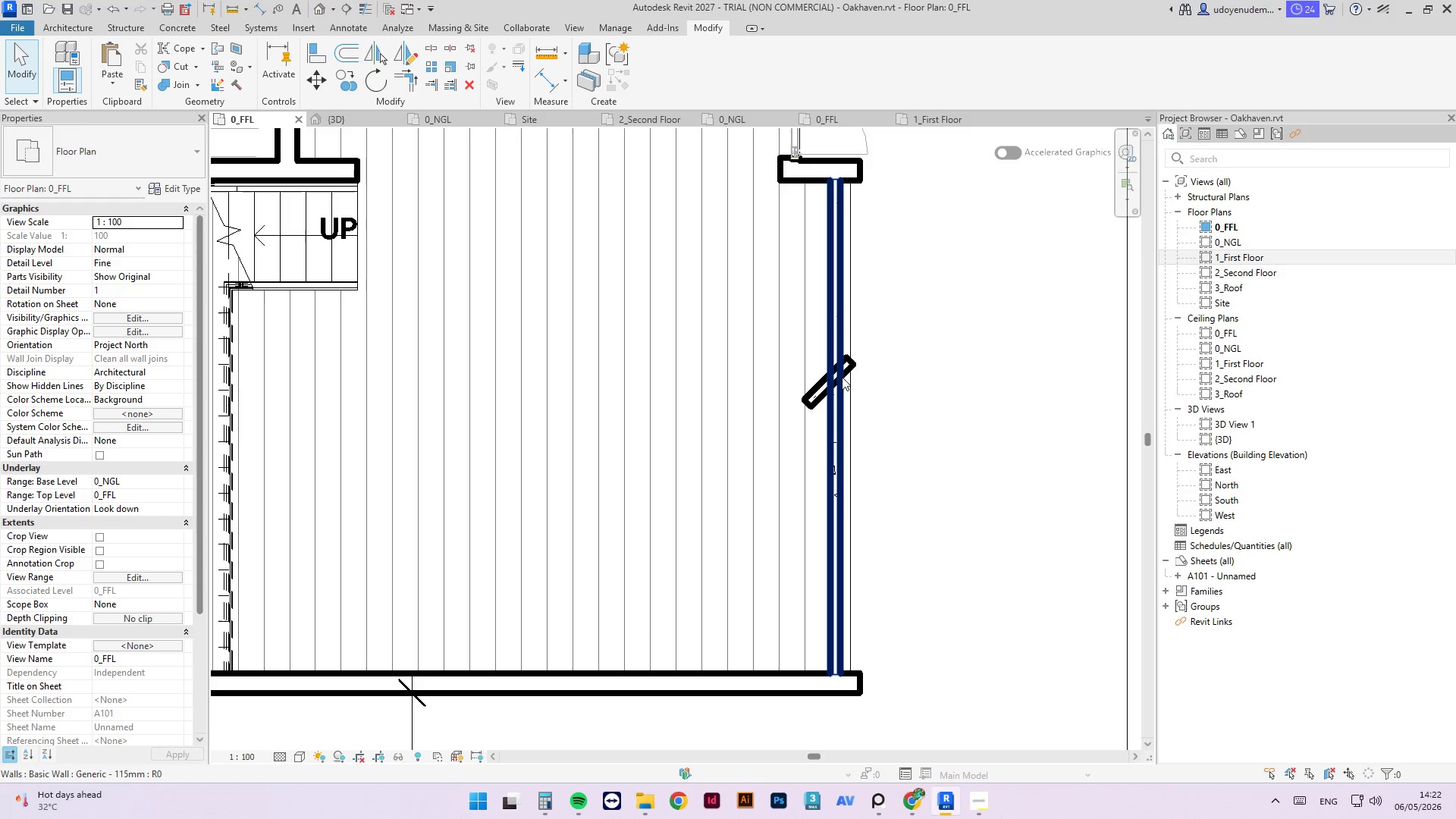 
left_click([851, 369])
 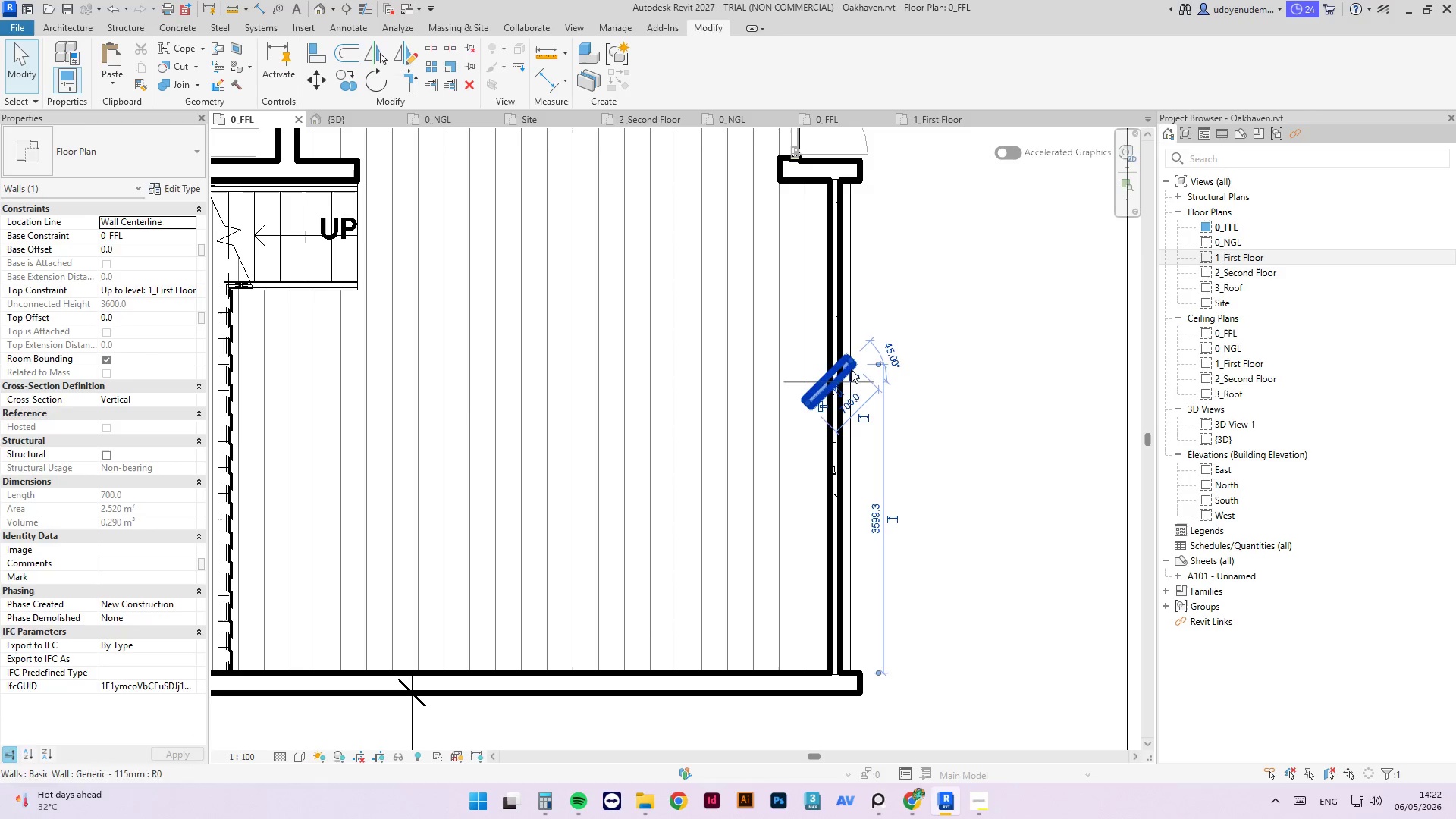 
key(Delete)
 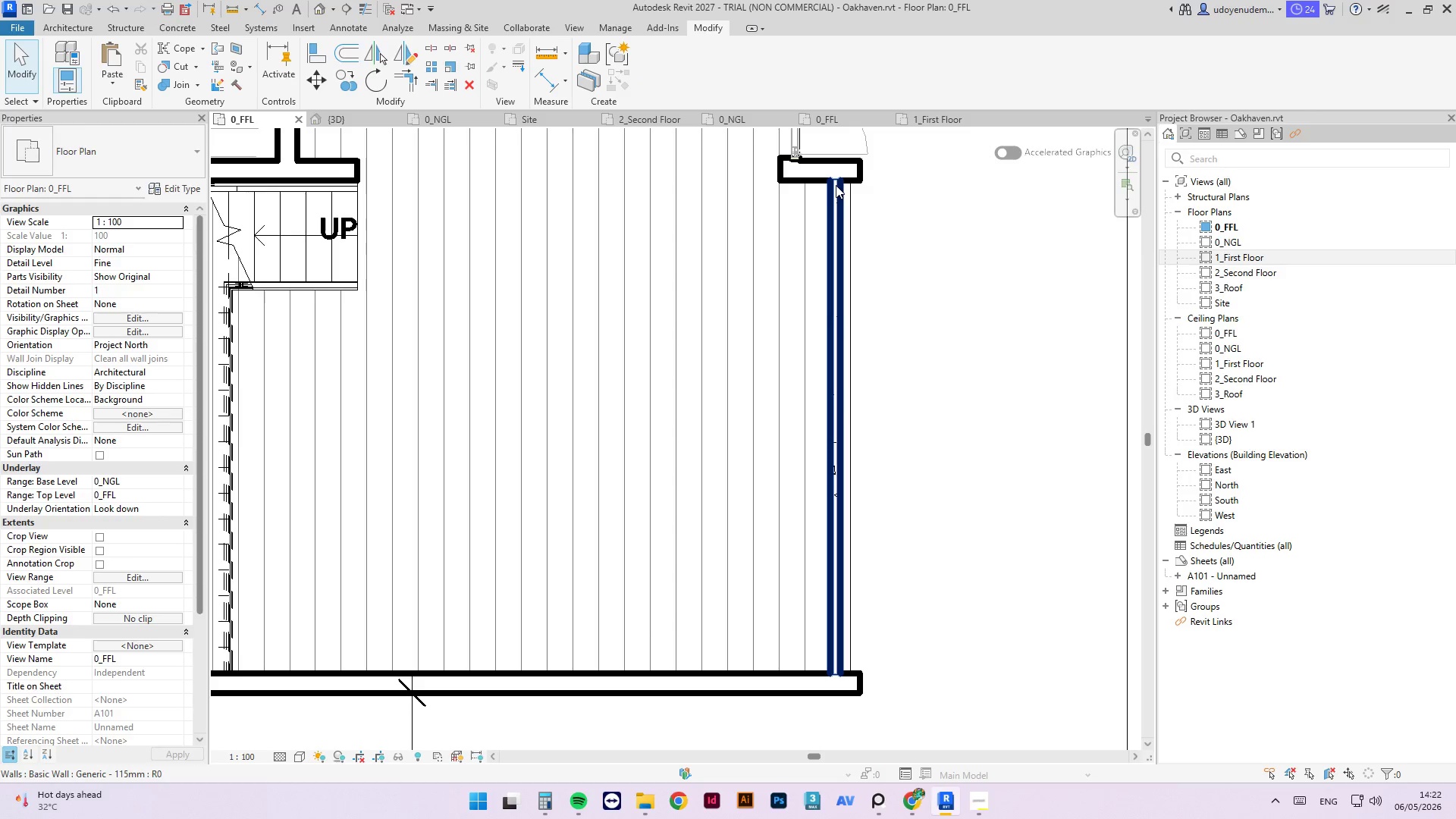 
left_click([836, 187])
 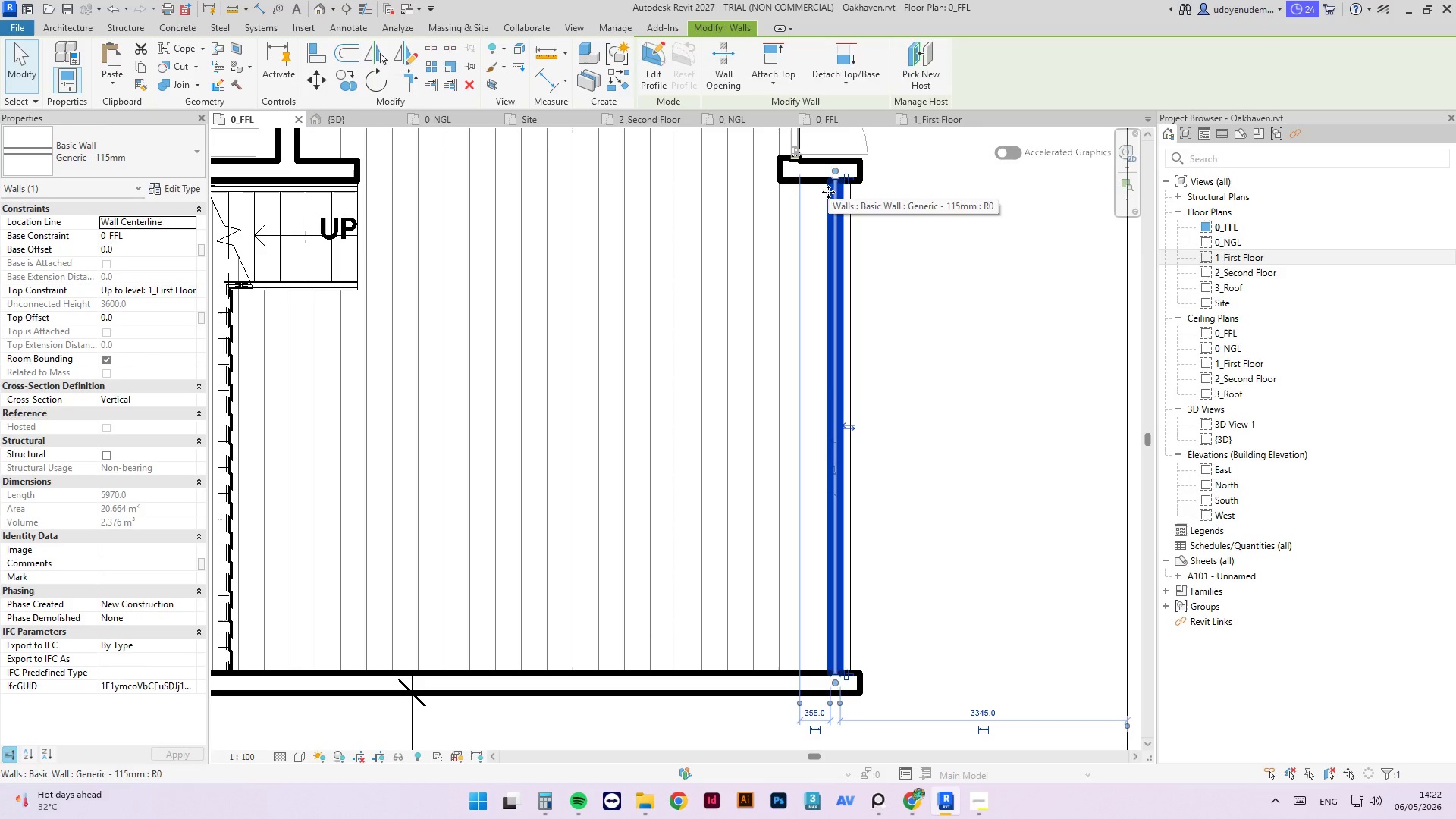 
key(Delete)
 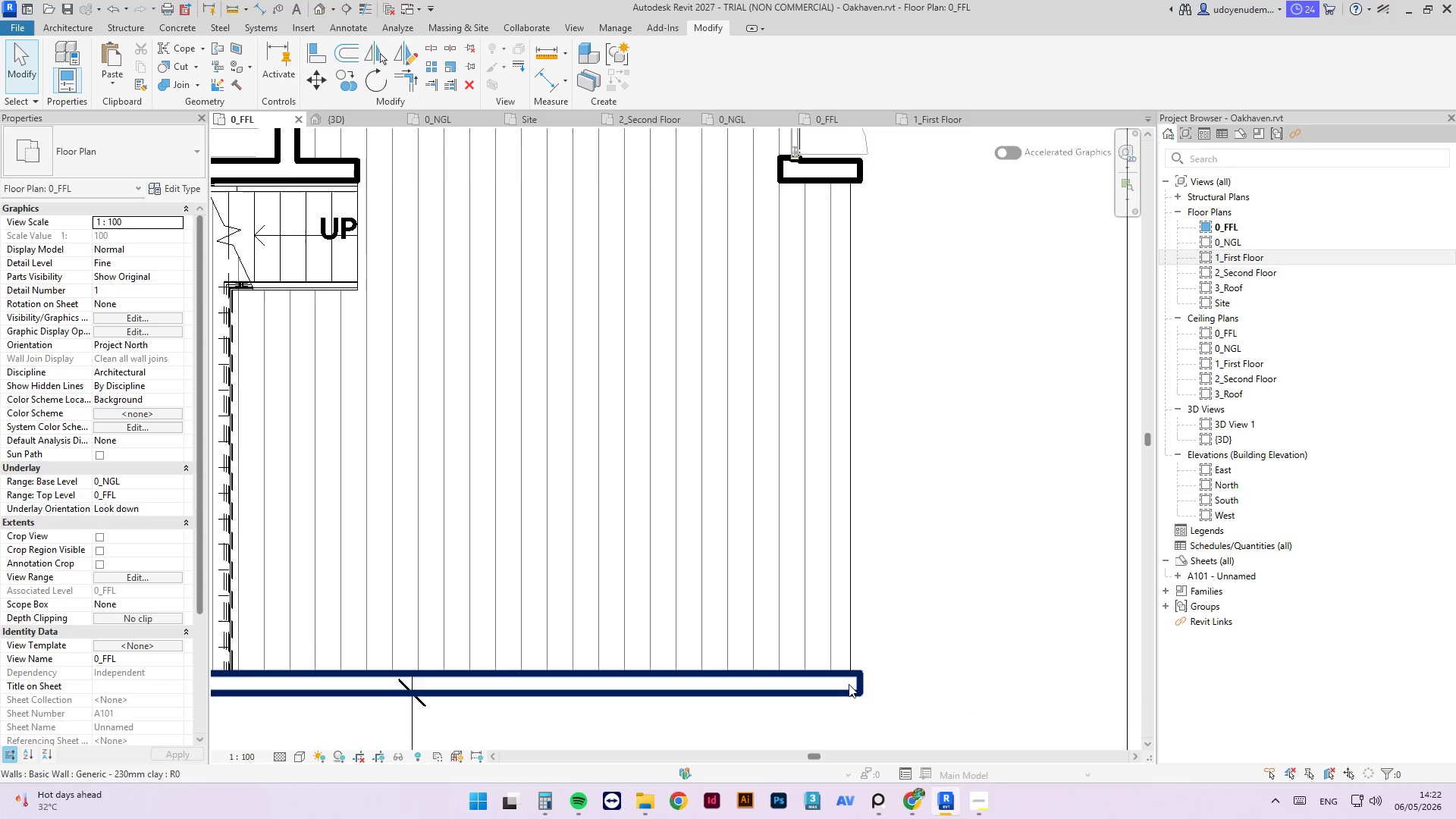 
left_click([849, 684])
 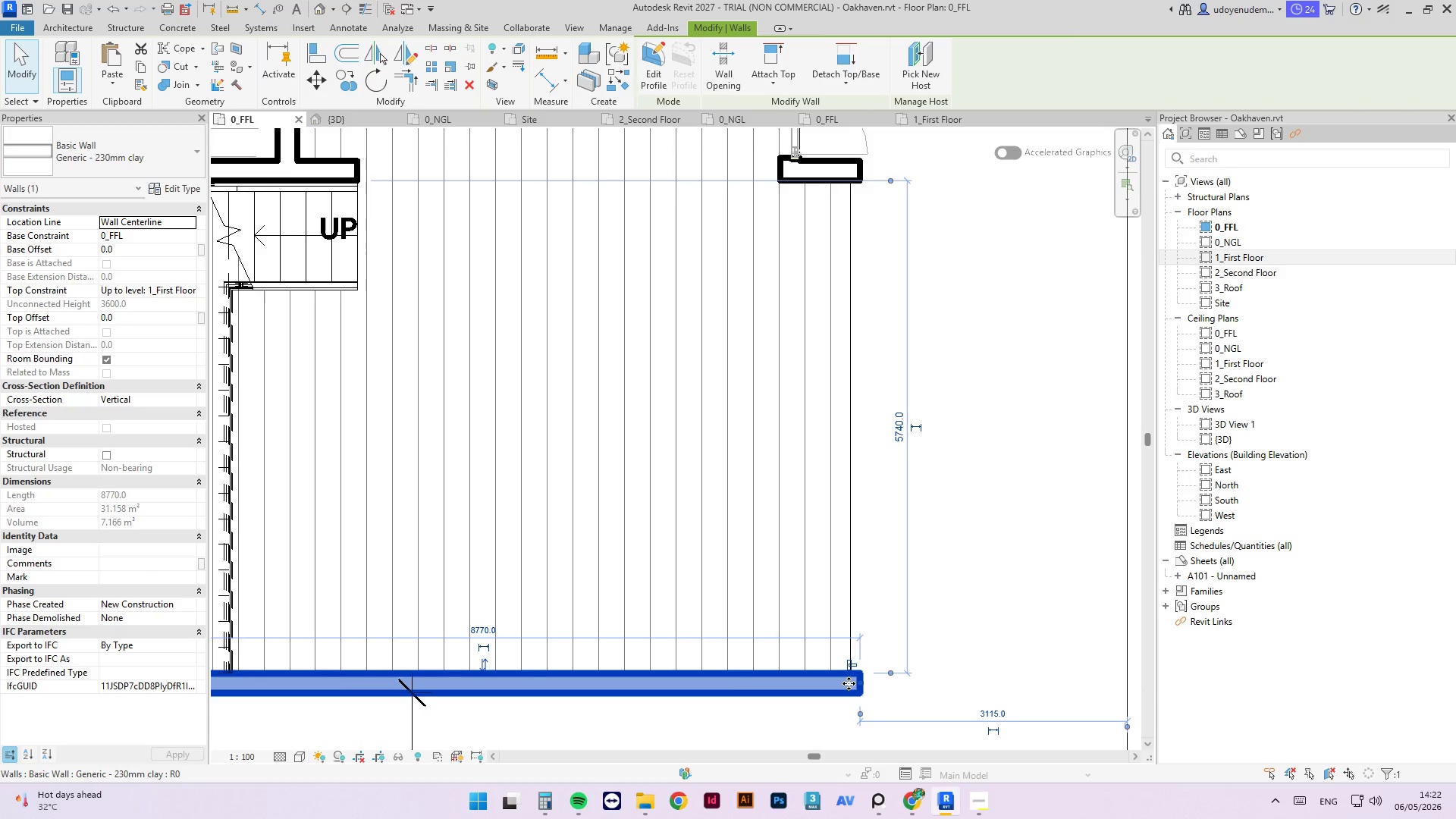 
key(S)
 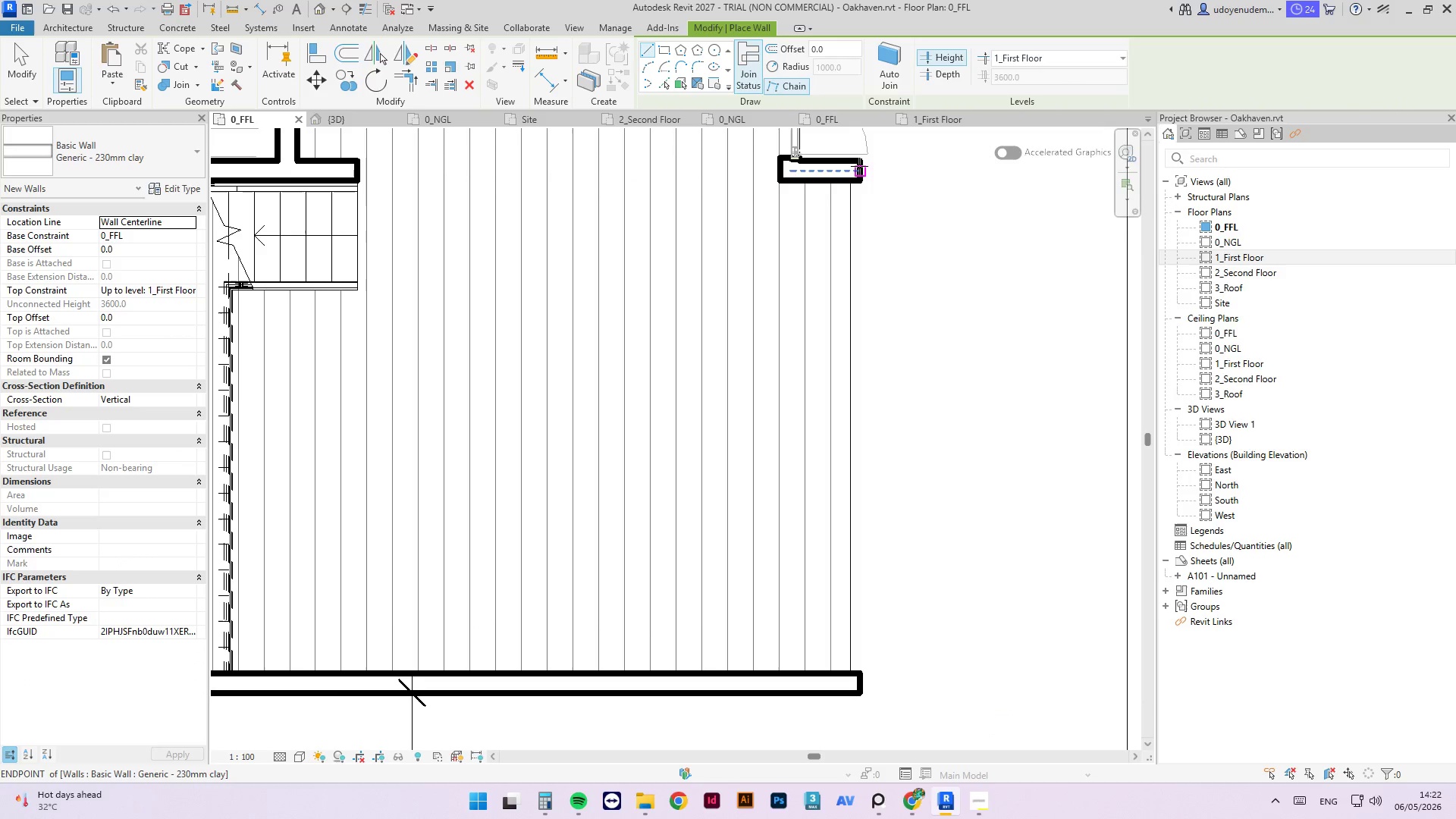 
left_click([859, 166])
 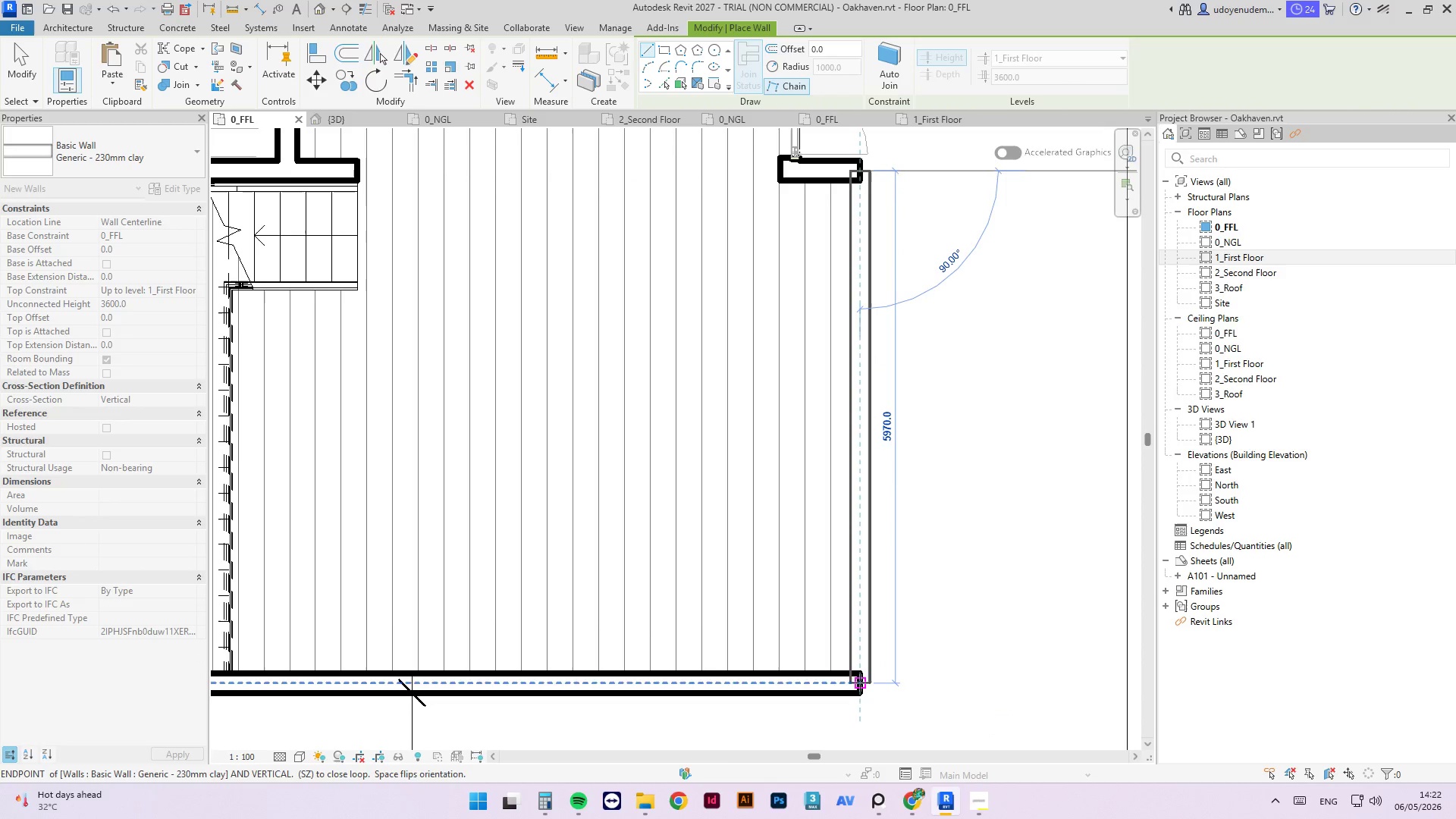 
left_click([860, 682])
 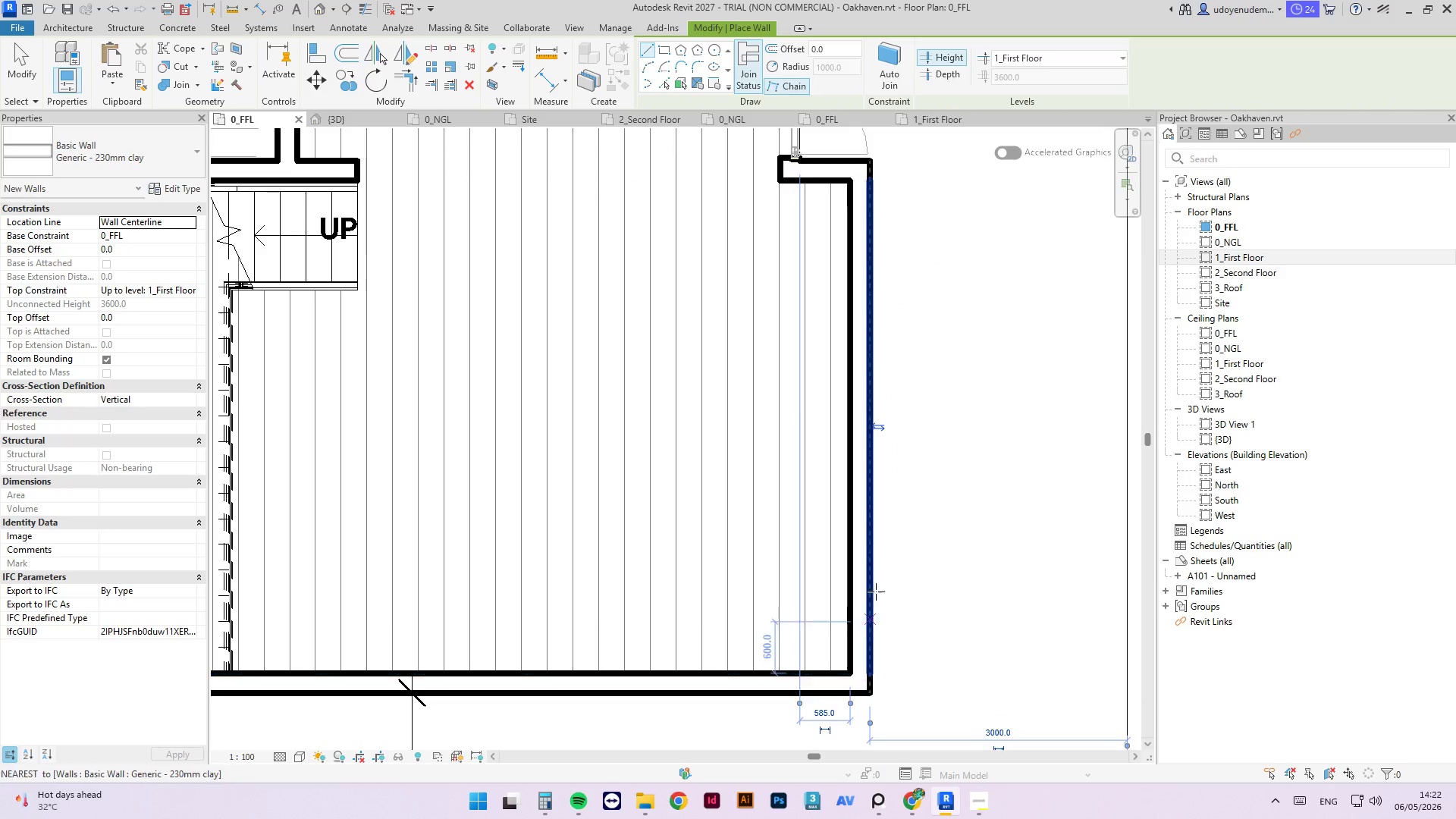 
key(Escape)
 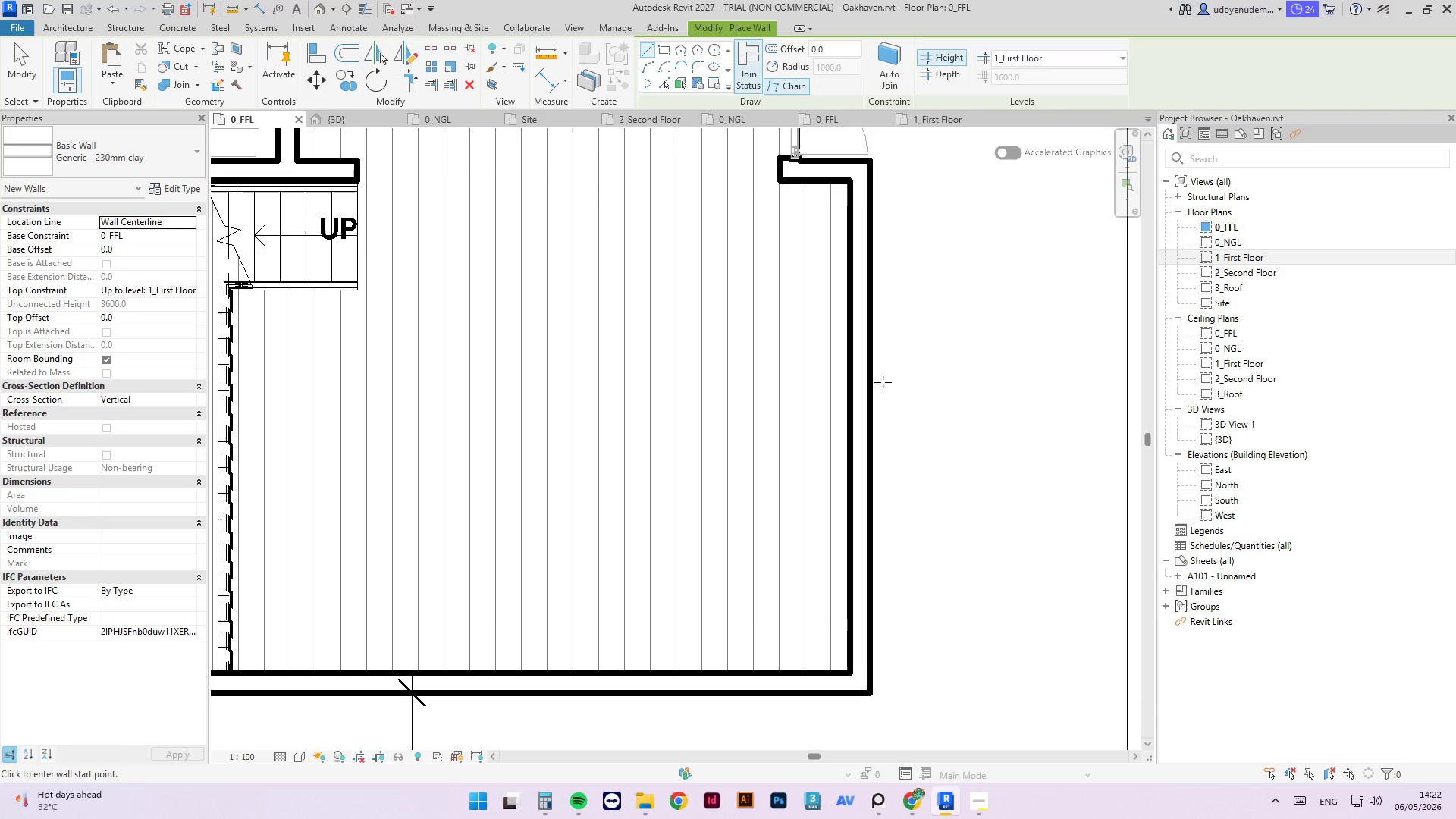 
scroll: coordinate [840, 491], scroll_direction: down, amount: 4.0
 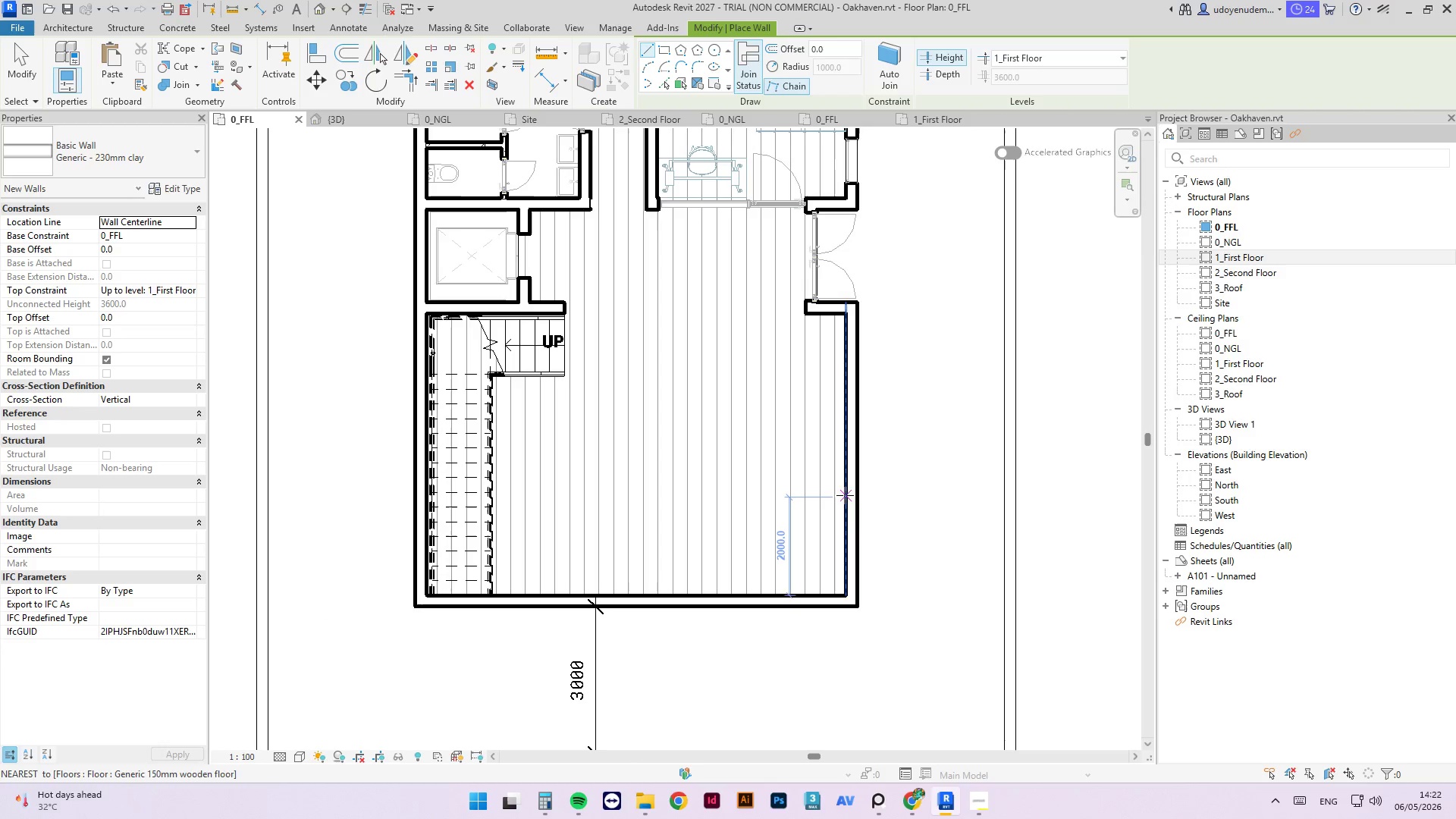 
key(A)
 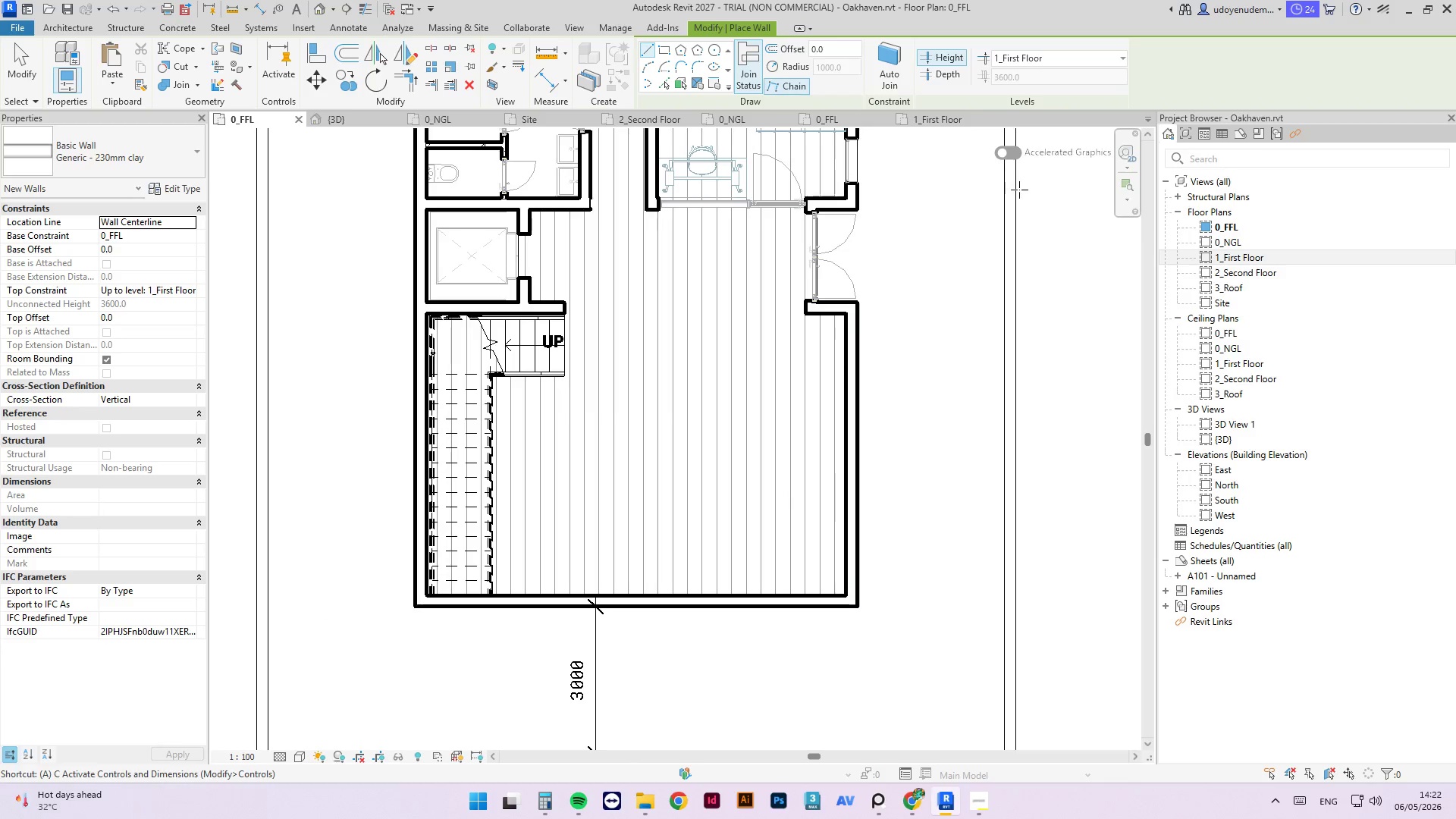 
scroll: coordinate [859, 209], scroll_direction: up, amount: 5.0
 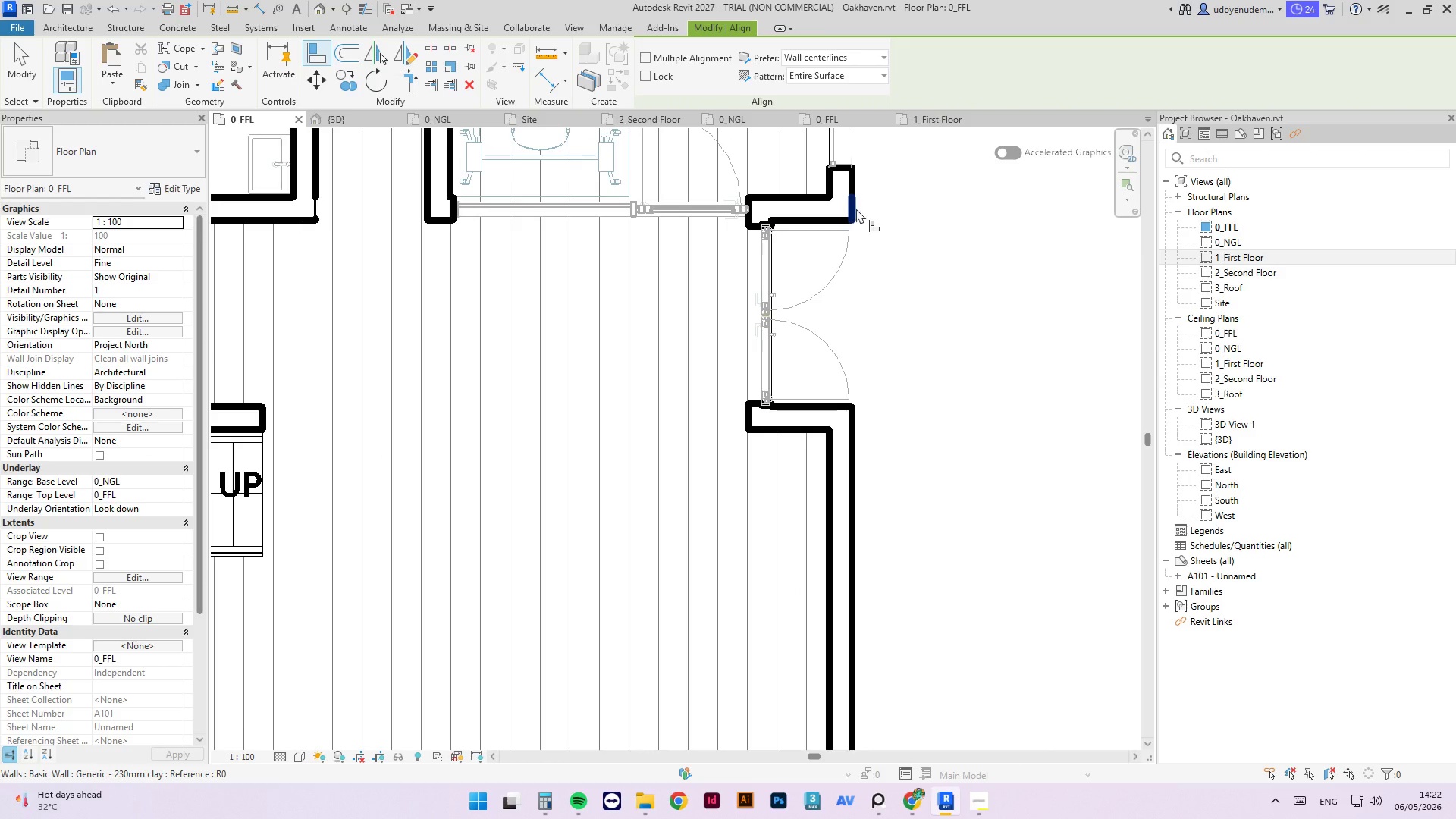 
left_click([856, 209])
 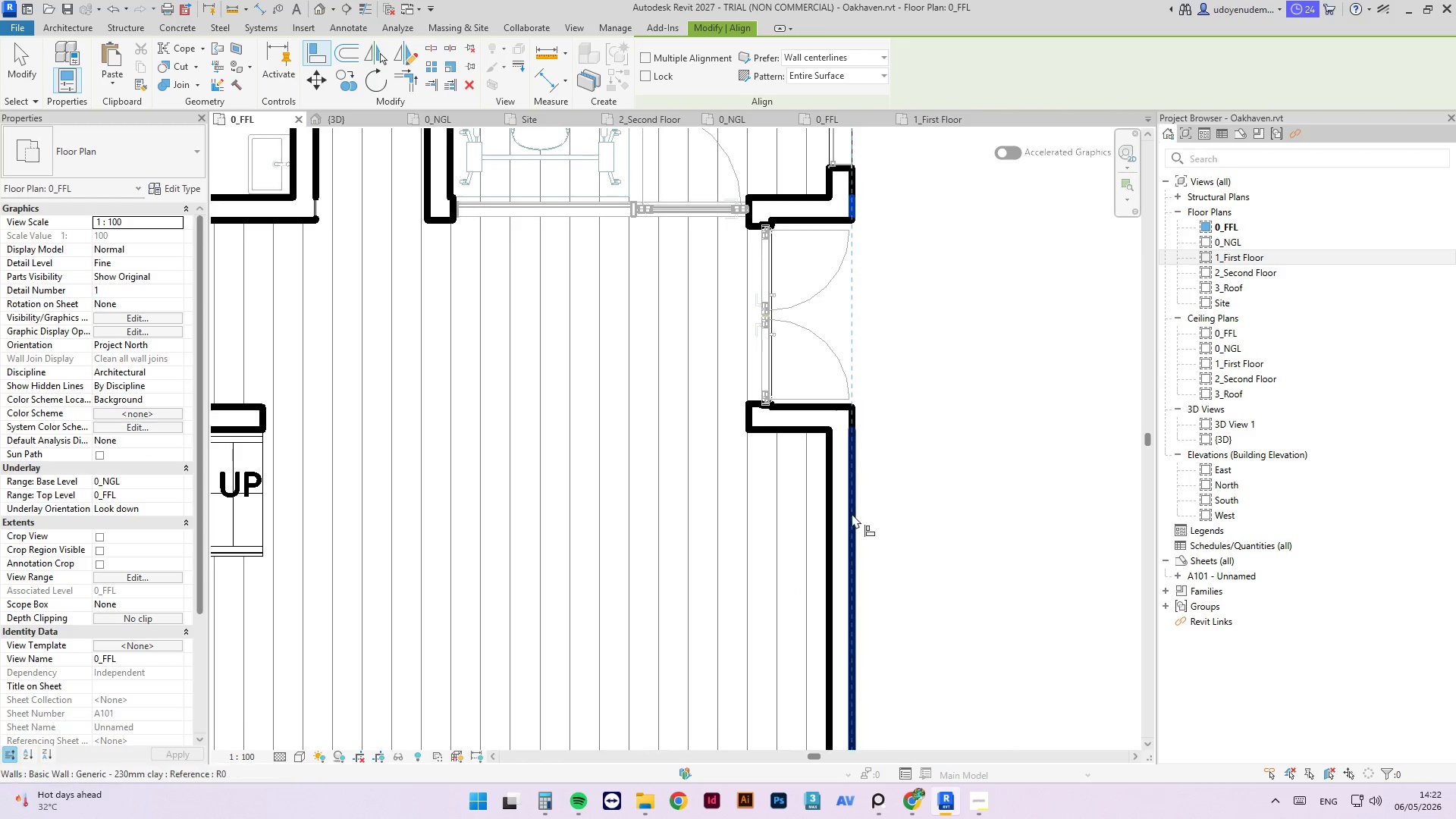 
left_click([852, 513])
 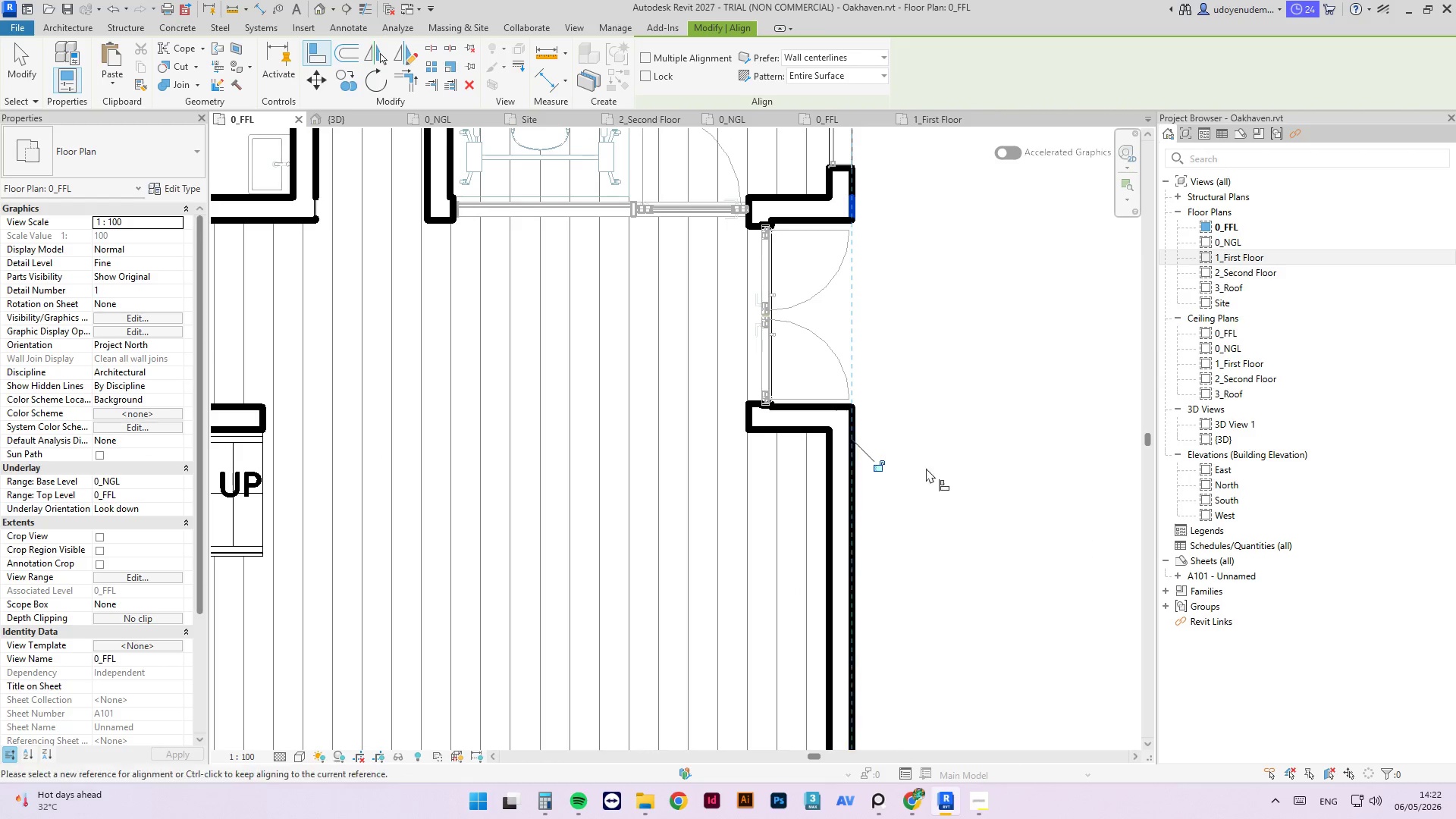 
key(Escape)
 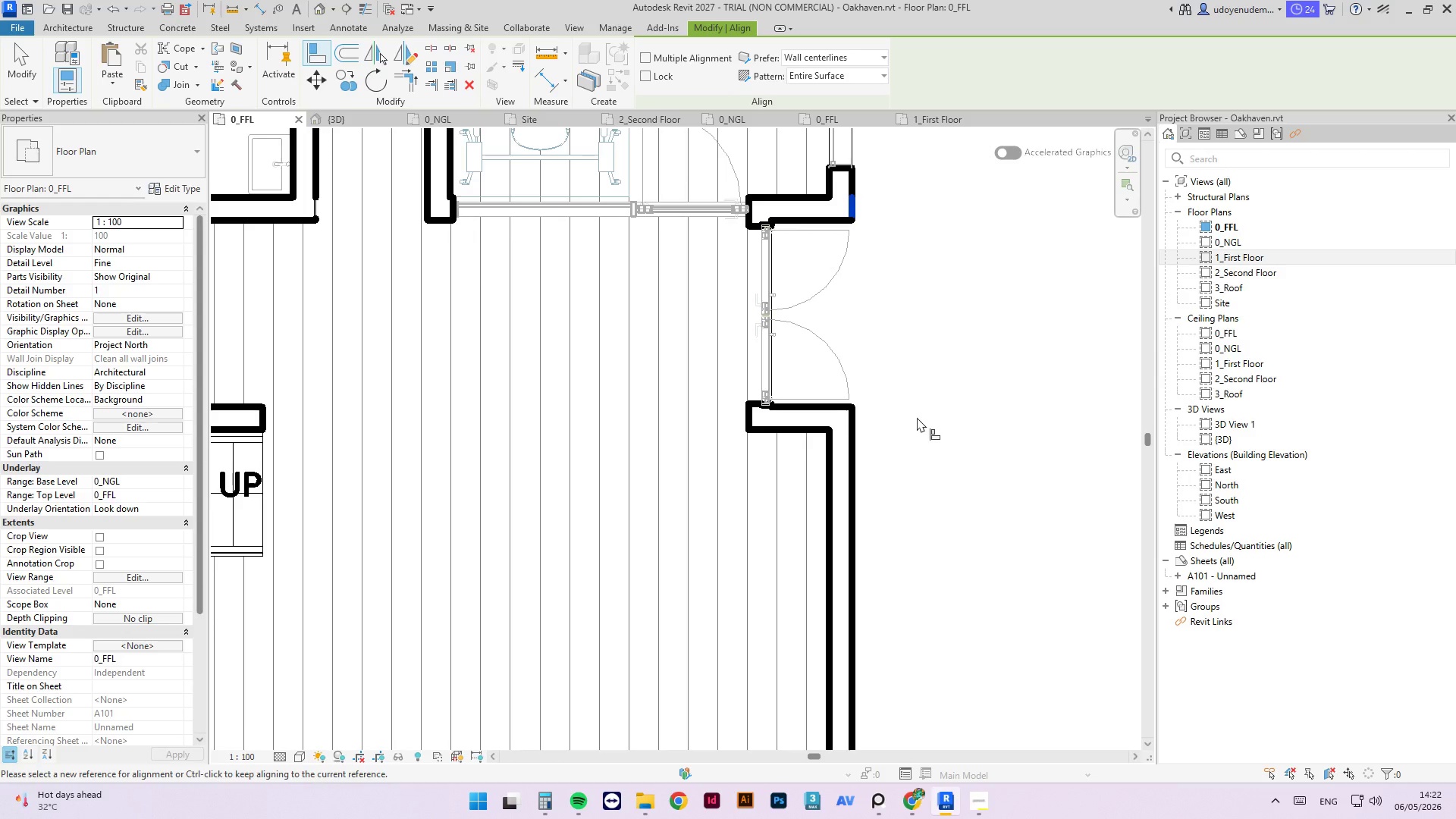 
wait(7.94)
 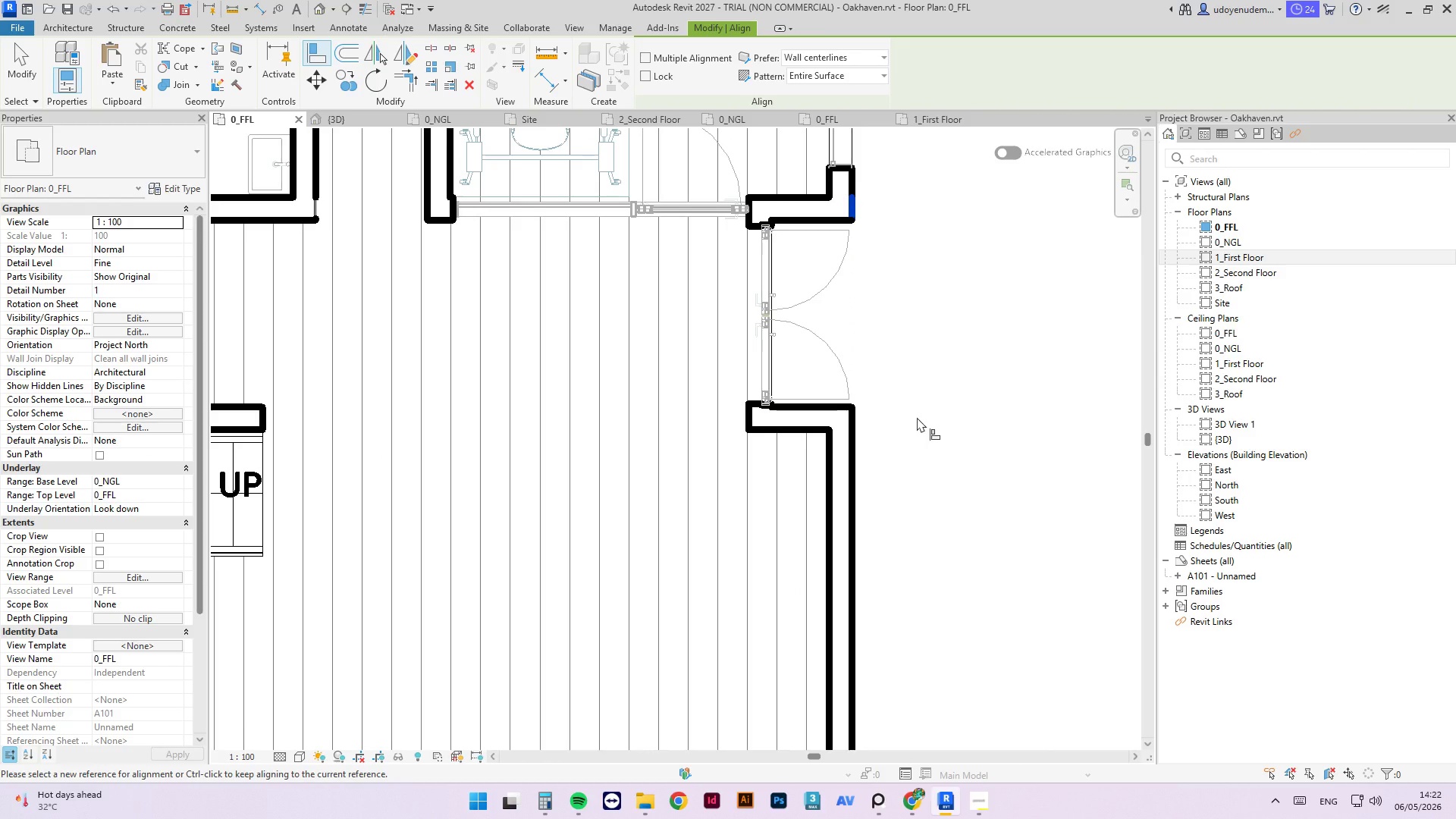 
key(Escape)
 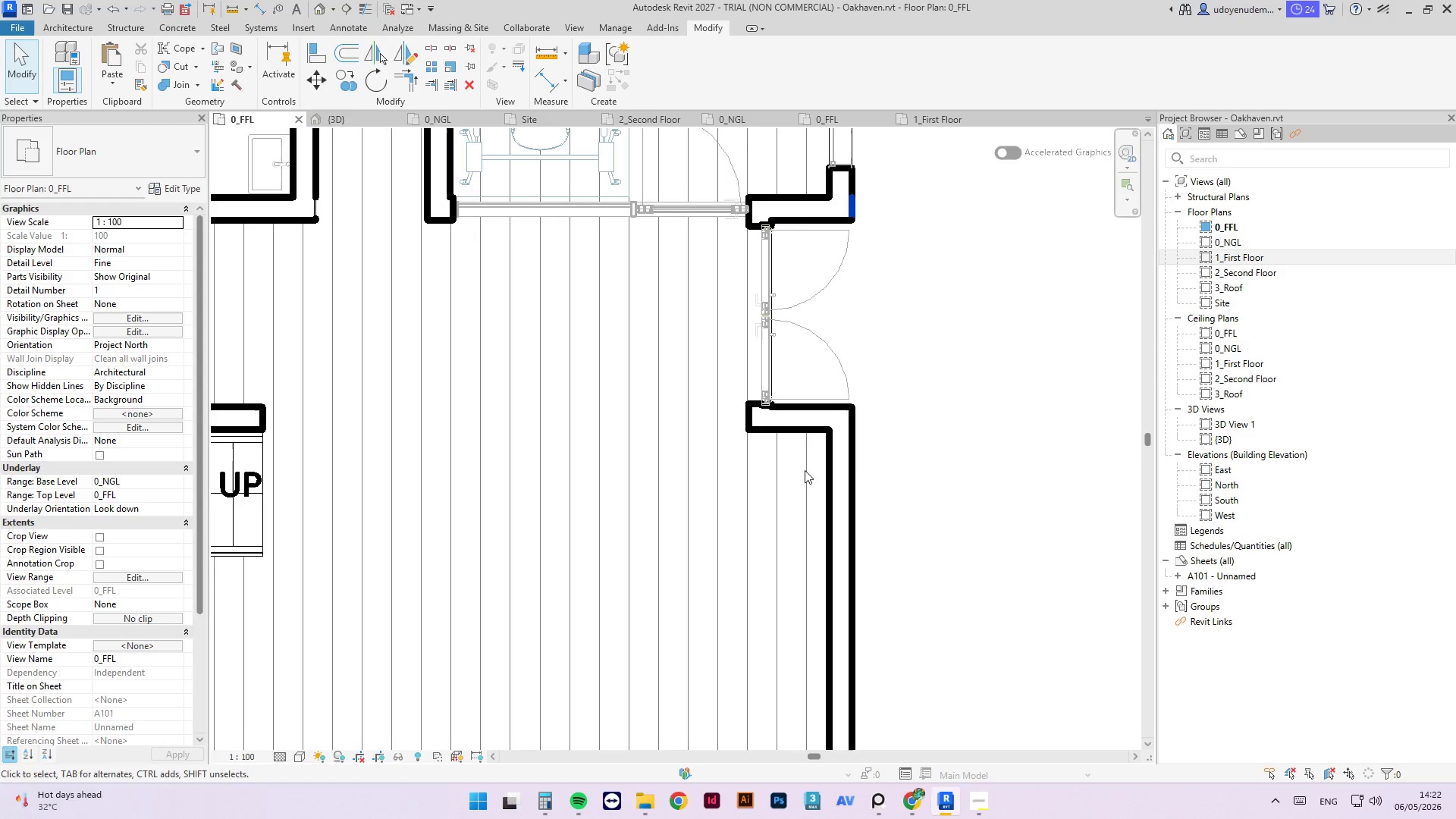 
key(Escape)
 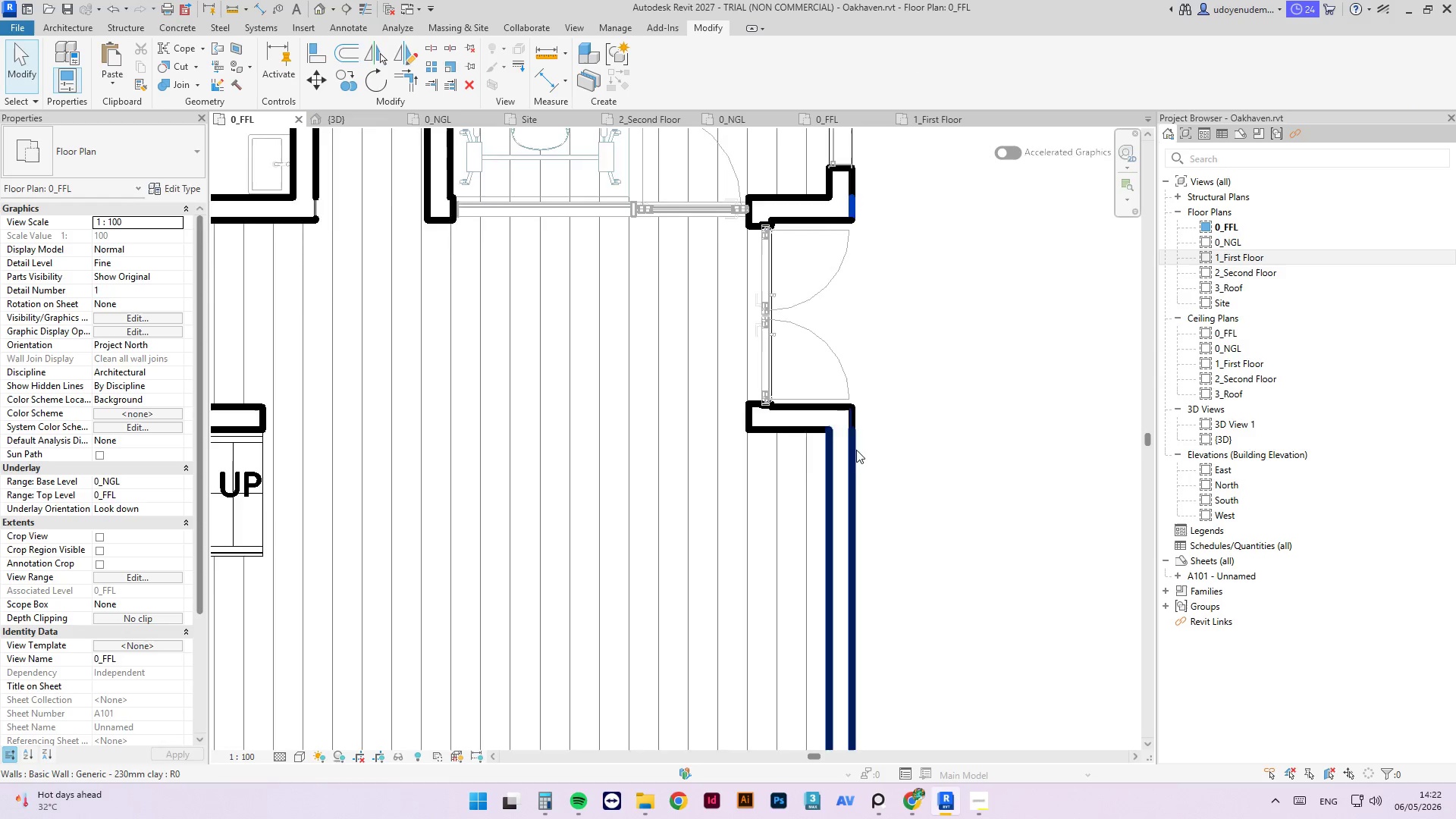 
left_click([853, 472])
 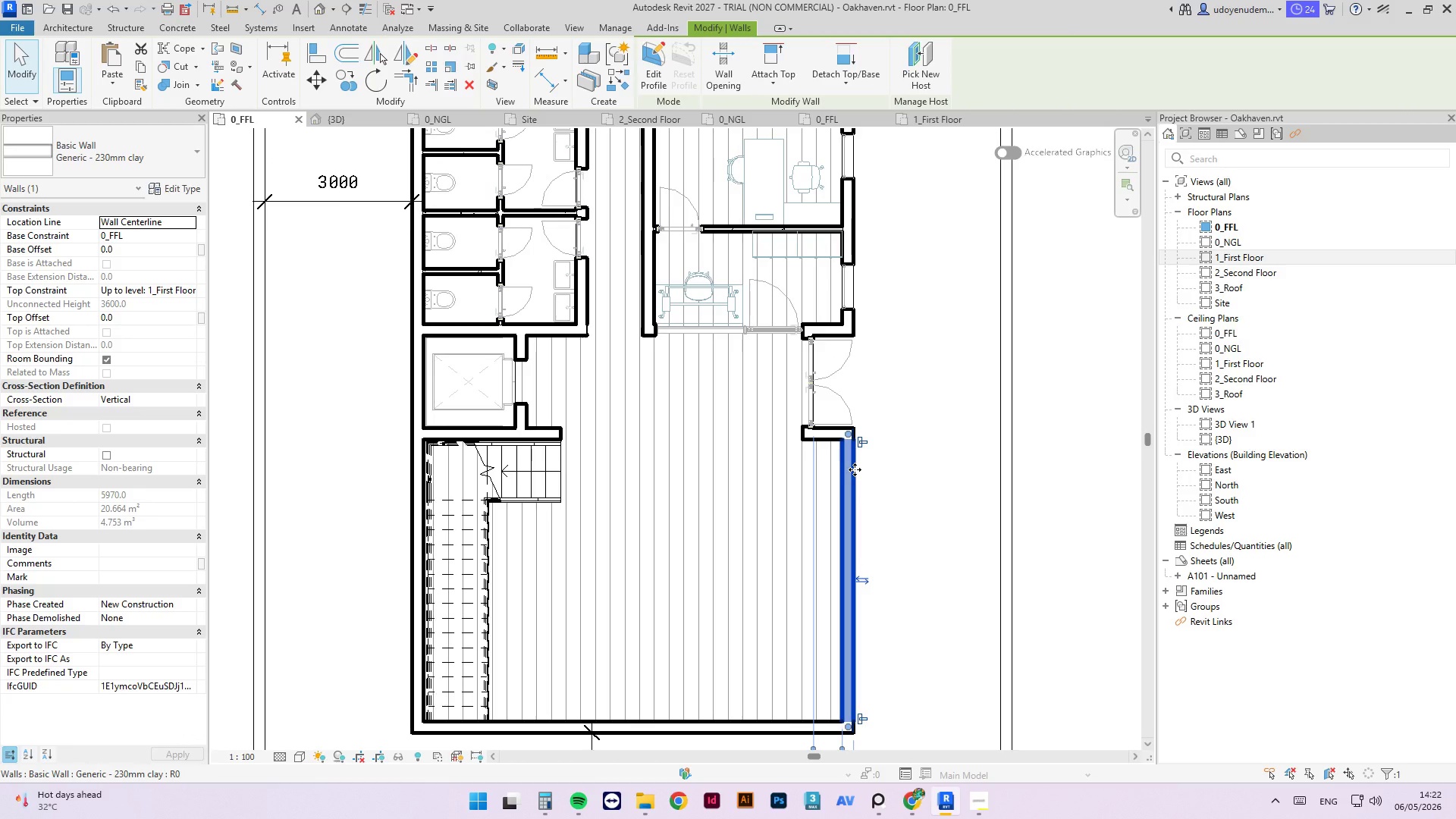 
scroll: coordinate [855, 449], scroll_direction: down, amount: 5.0
 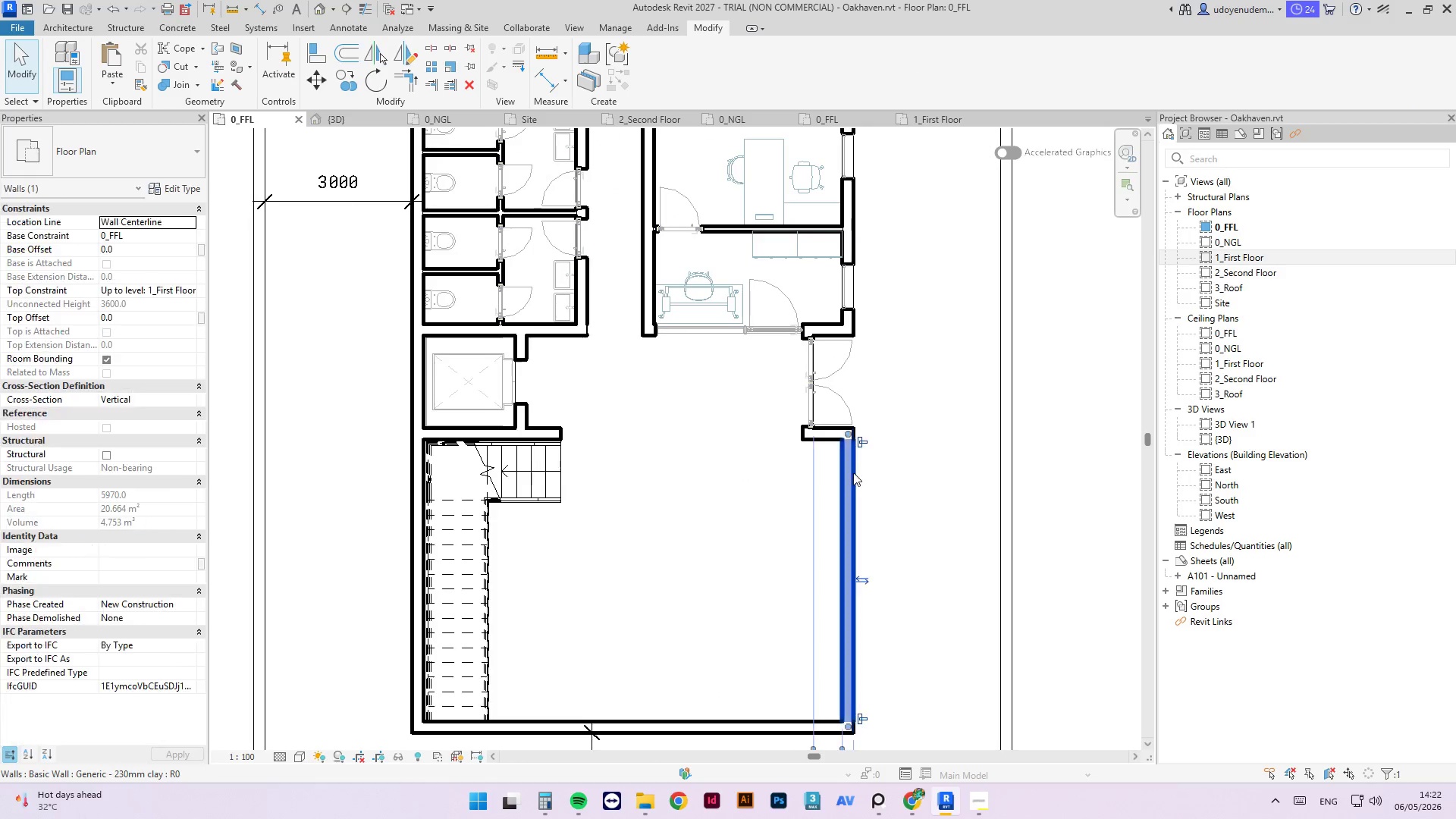 
key(Control+ControlLeft)
 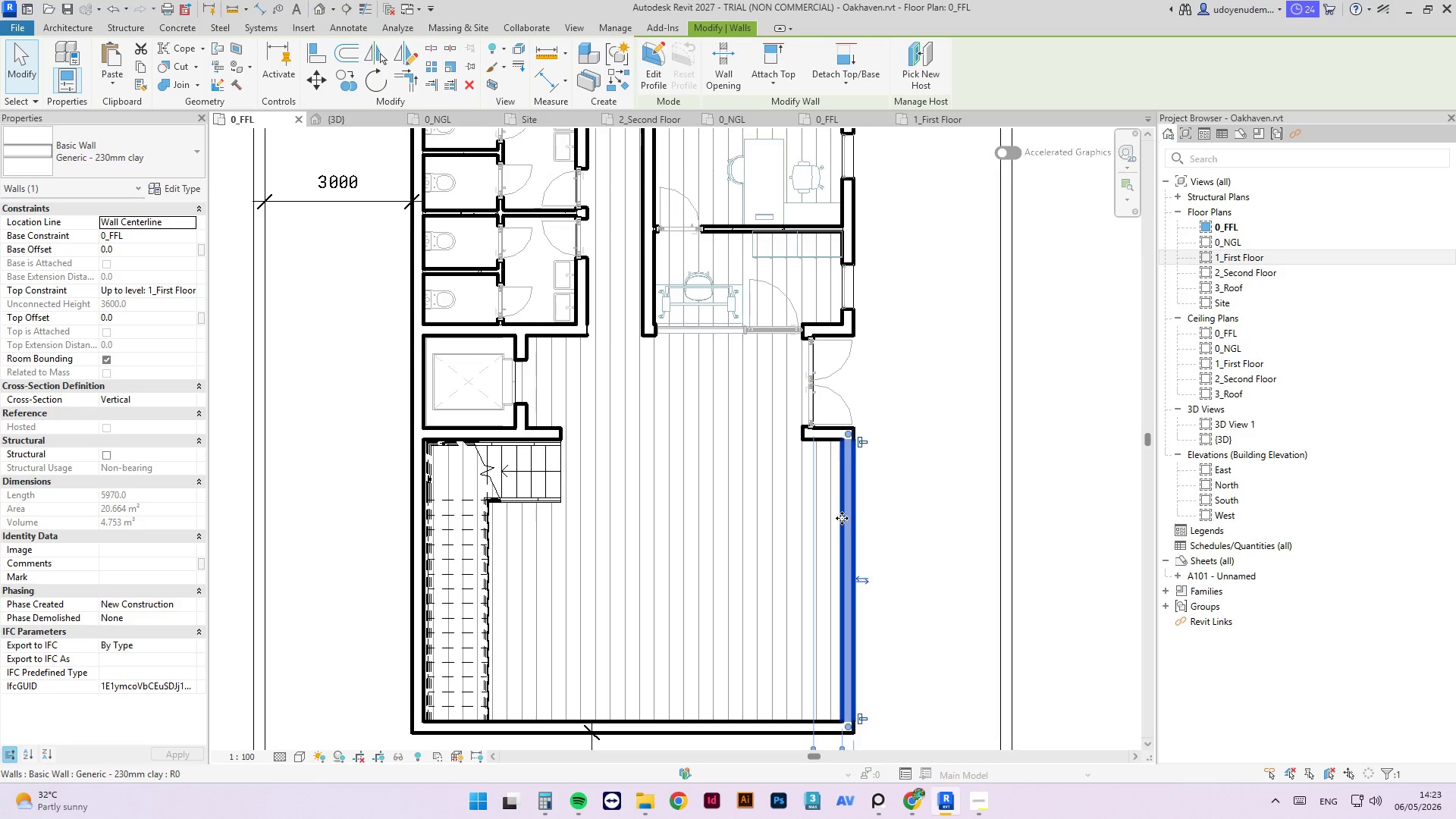 
wait(79.36)
 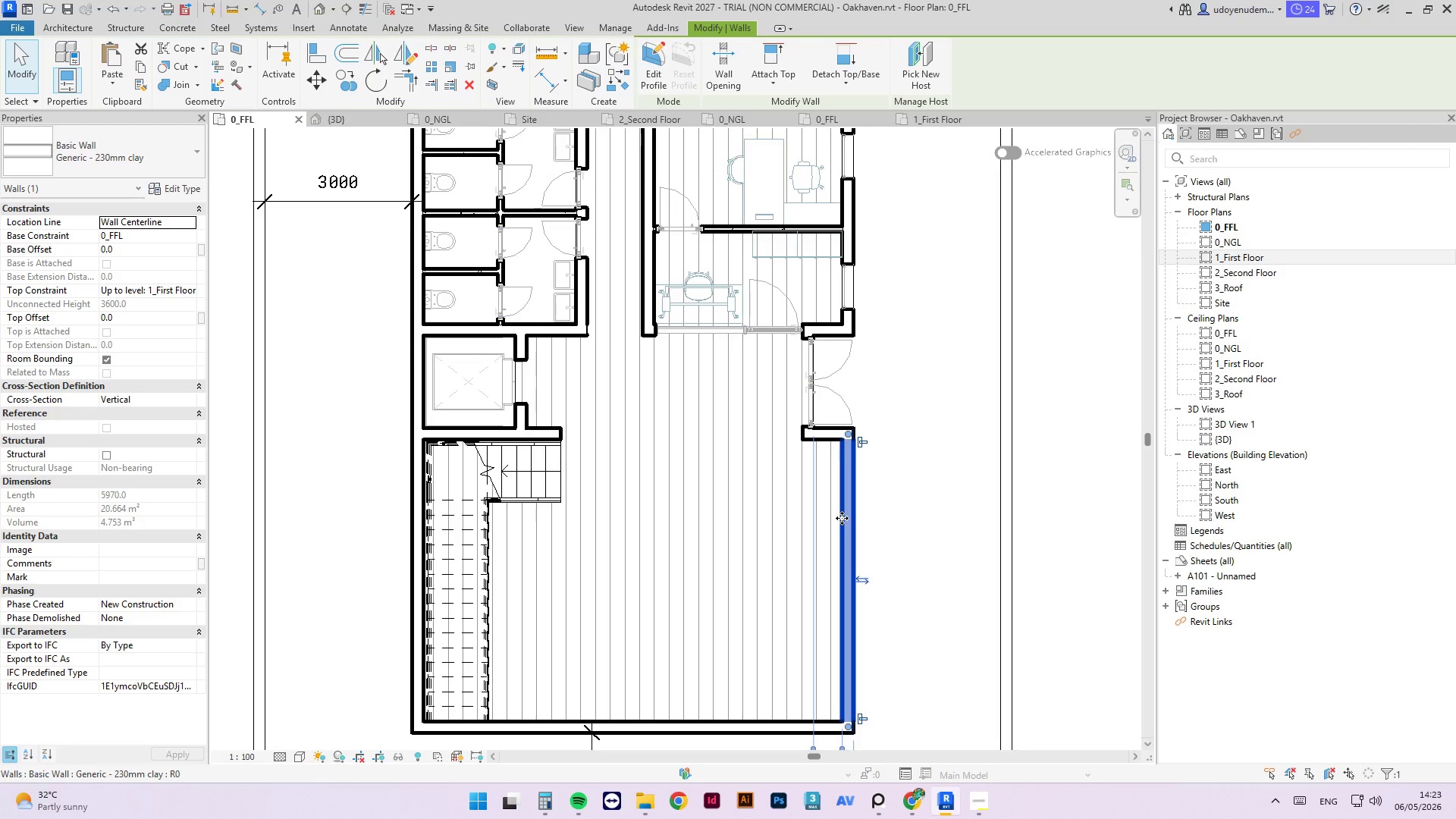 
key(Escape)
 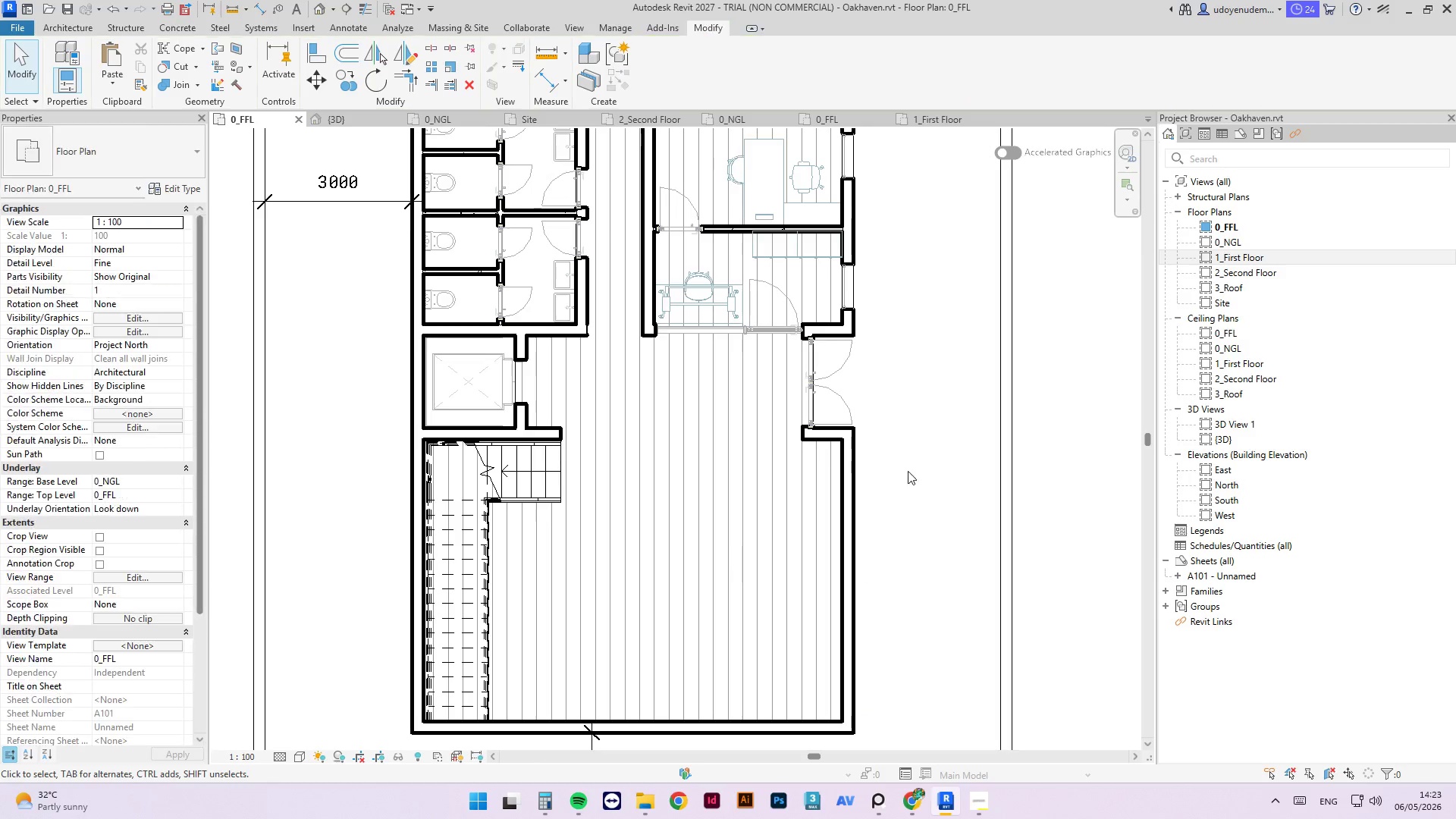 
key(Escape)
 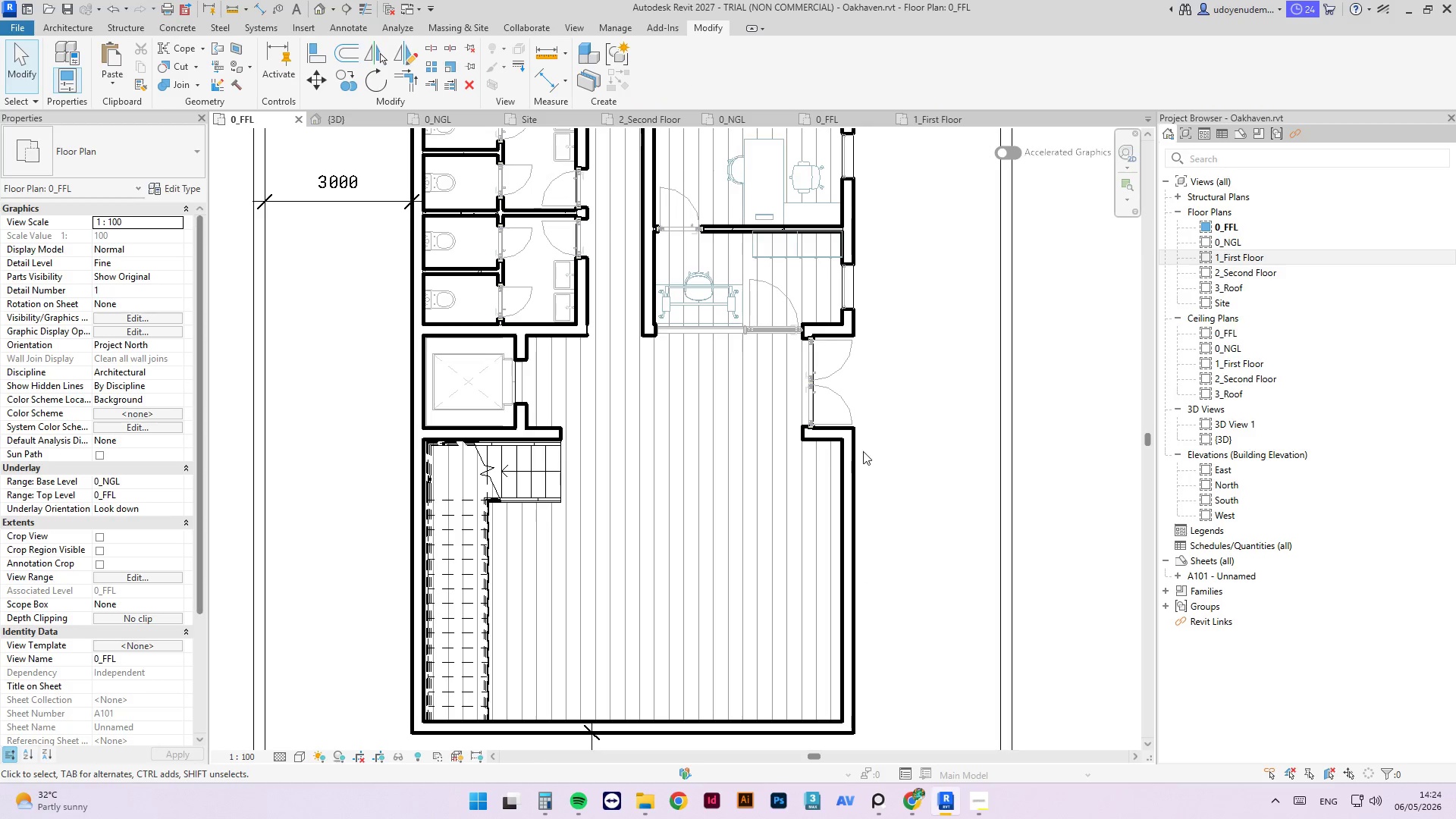 
left_click([845, 466])
 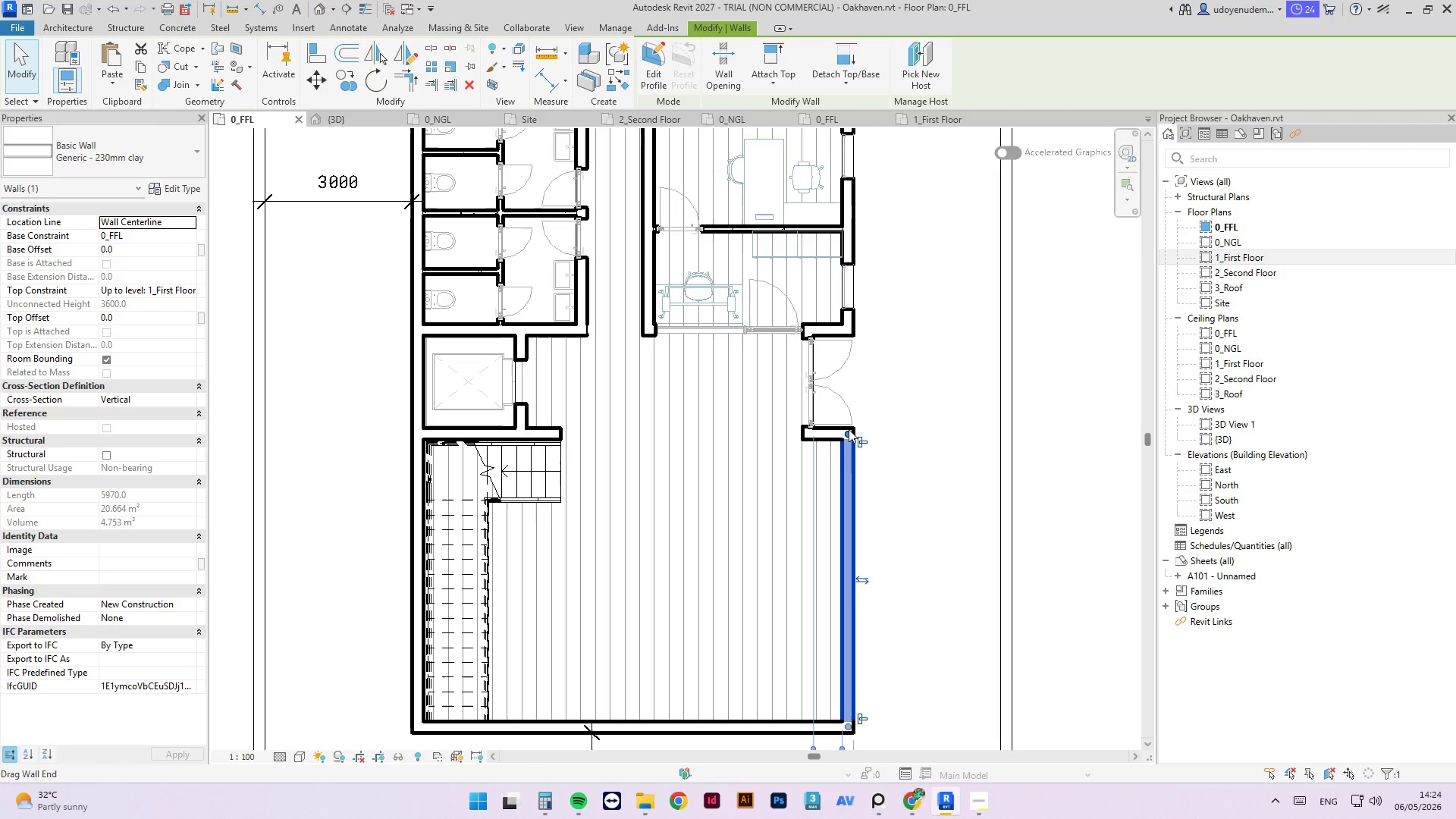 
left_click_drag(start_coordinate=[844, 432], to_coordinate=[847, 623])
 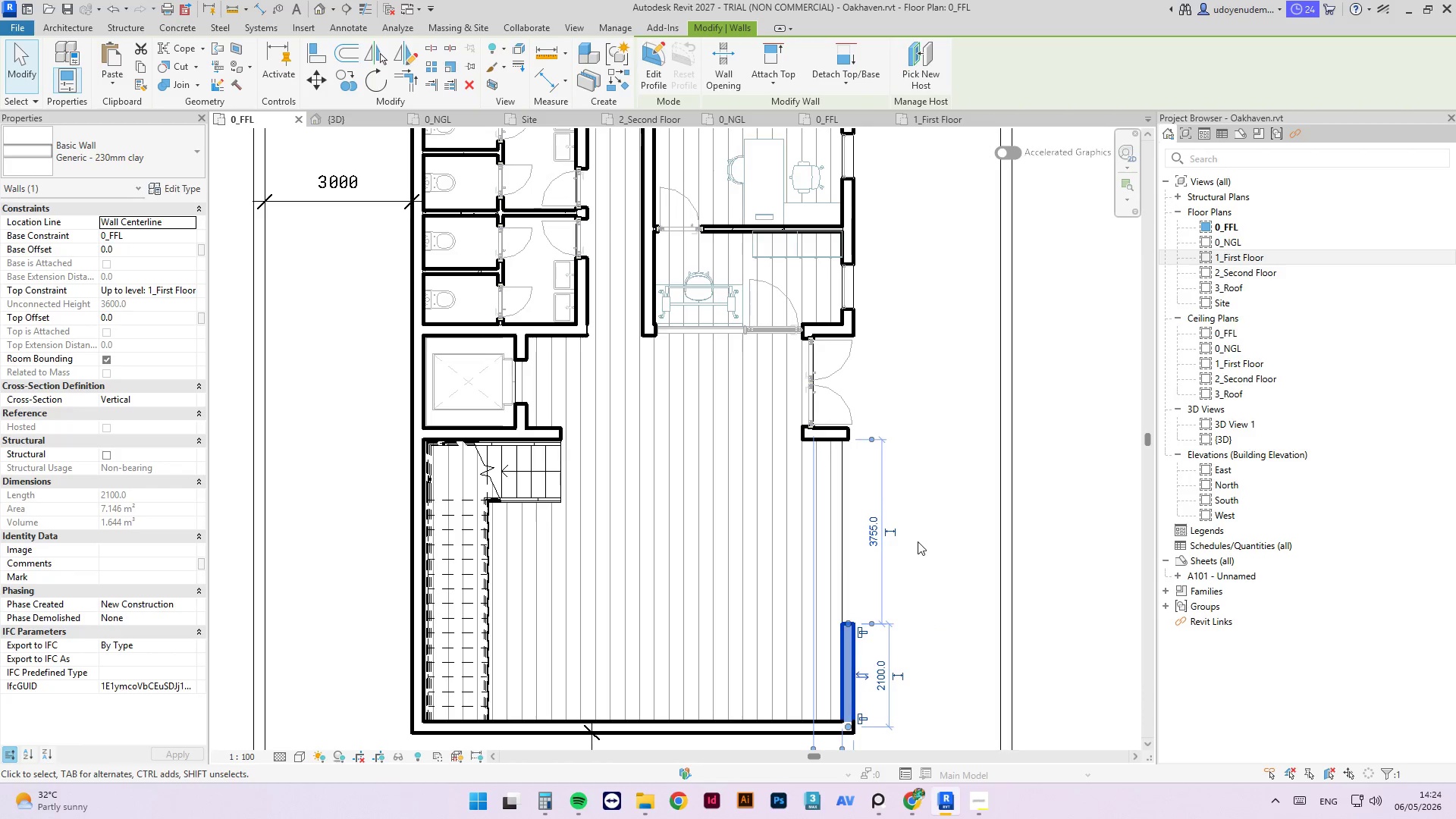 
key(Escape)
 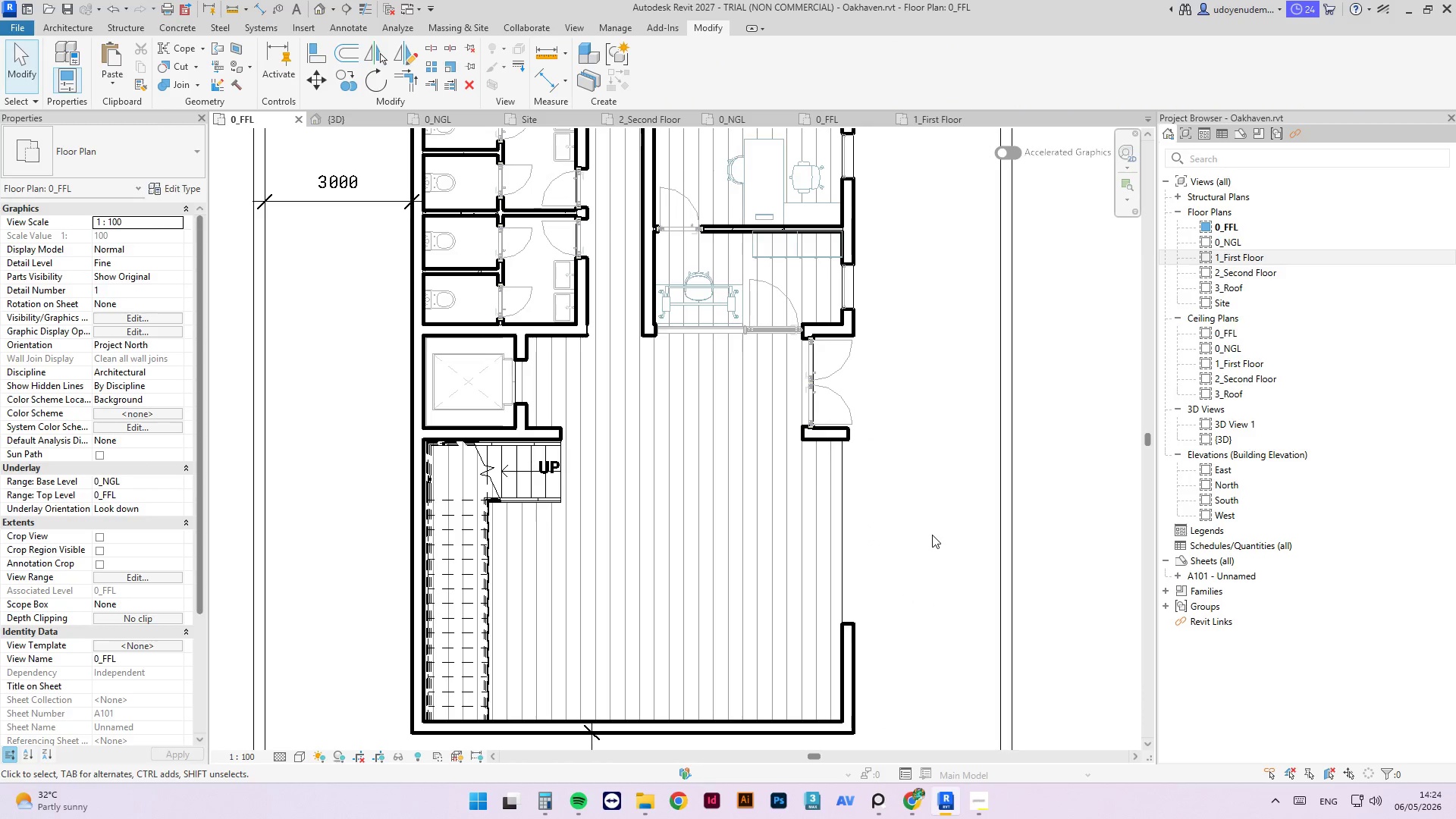 
left_click([932, 535])
 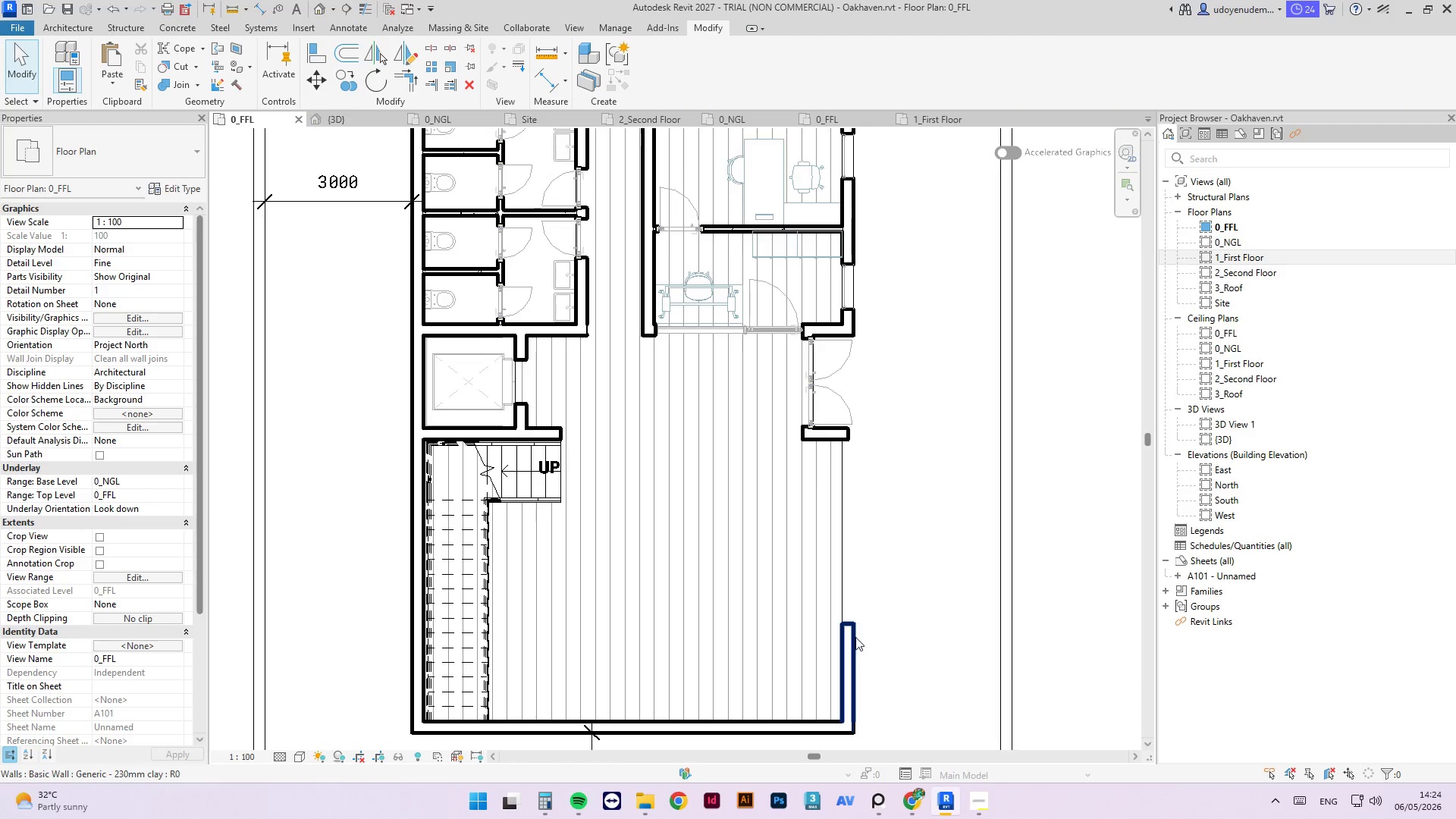 
scroll: coordinate [850, 637], scroll_direction: down, amount: 5.0
 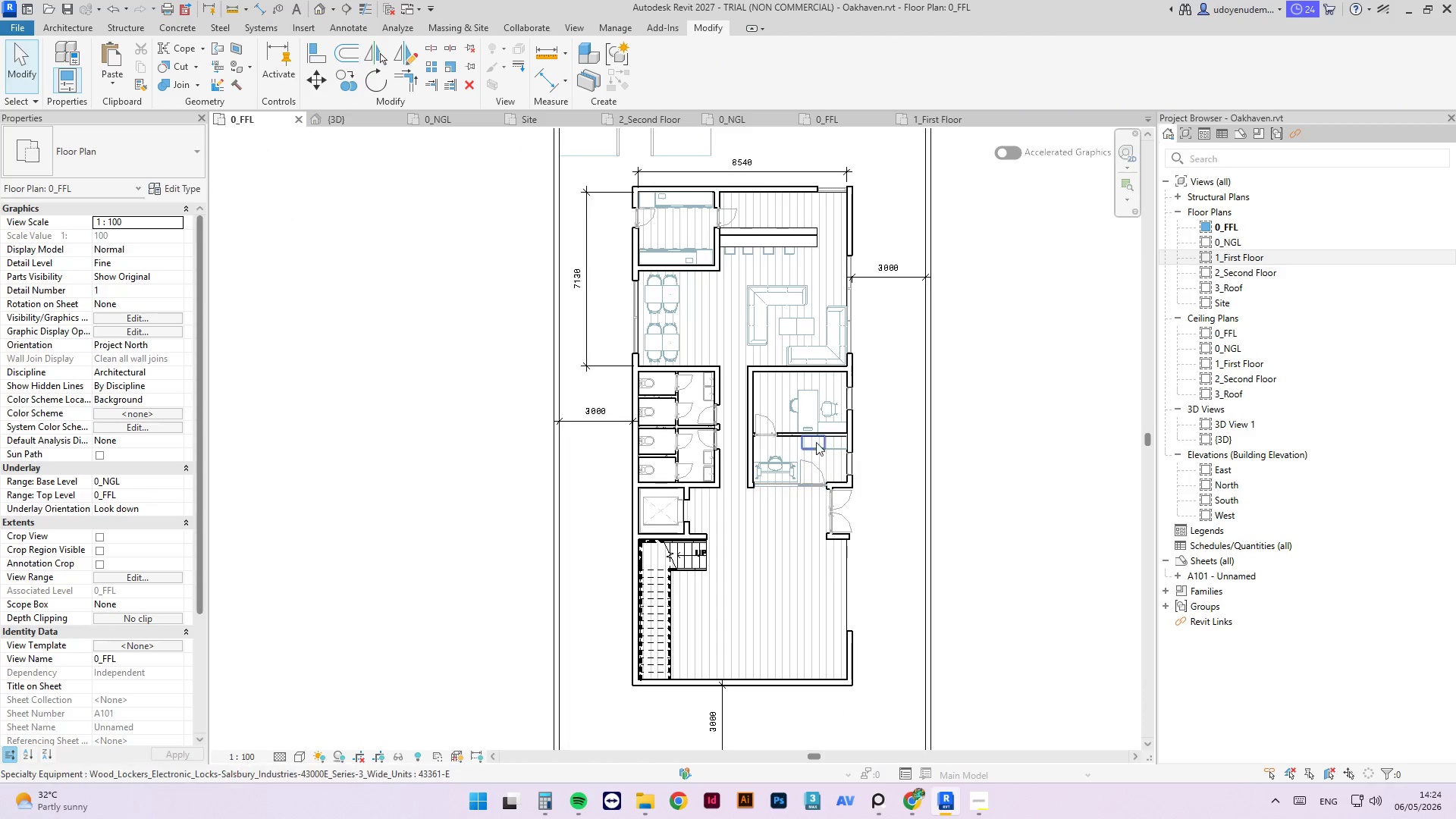 
scroll: coordinate [993, 538], scroll_direction: up, amount: 12.0
 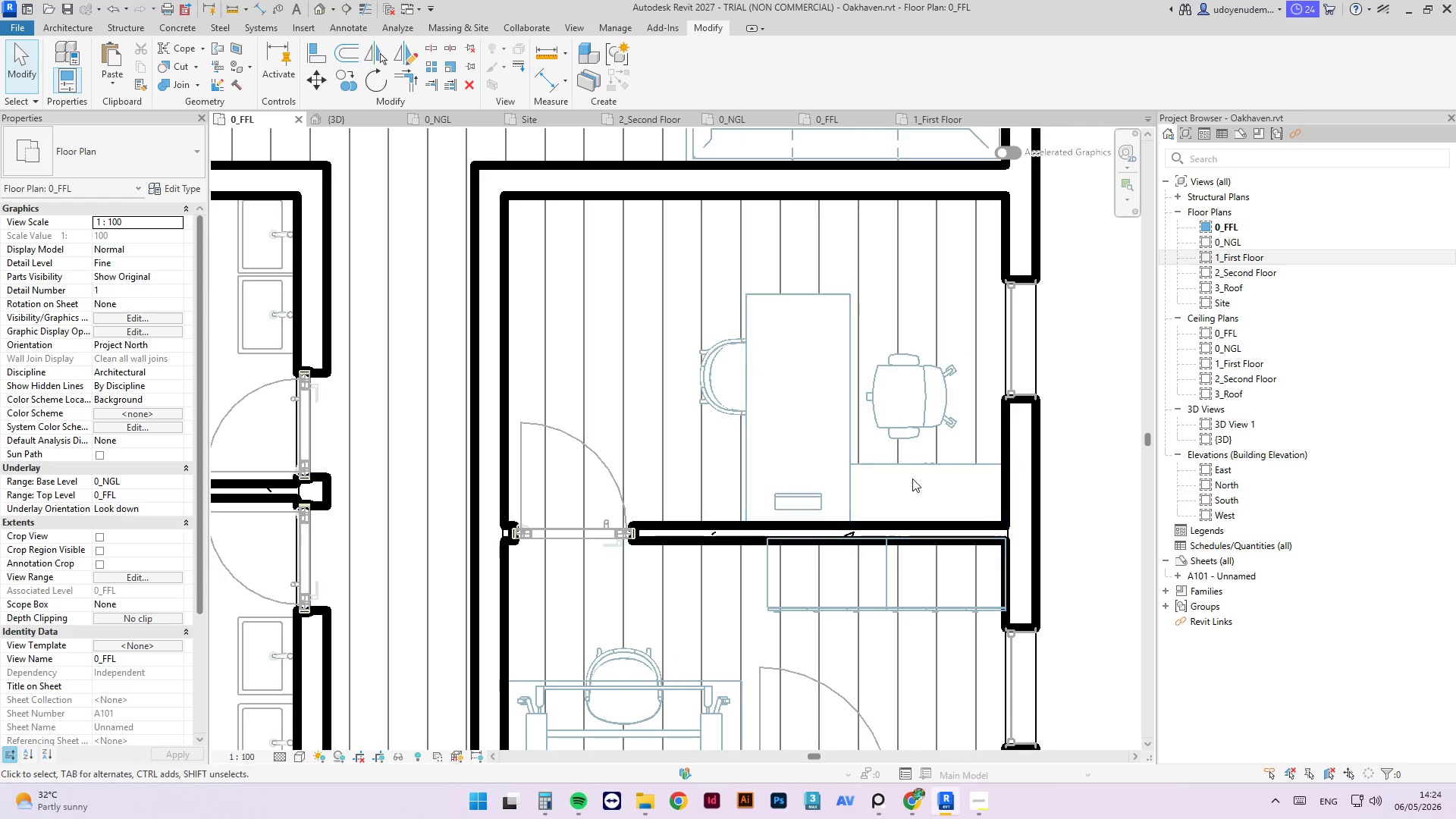 
scroll: coordinate [897, 472], scroll_direction: down, amount: 4.0
 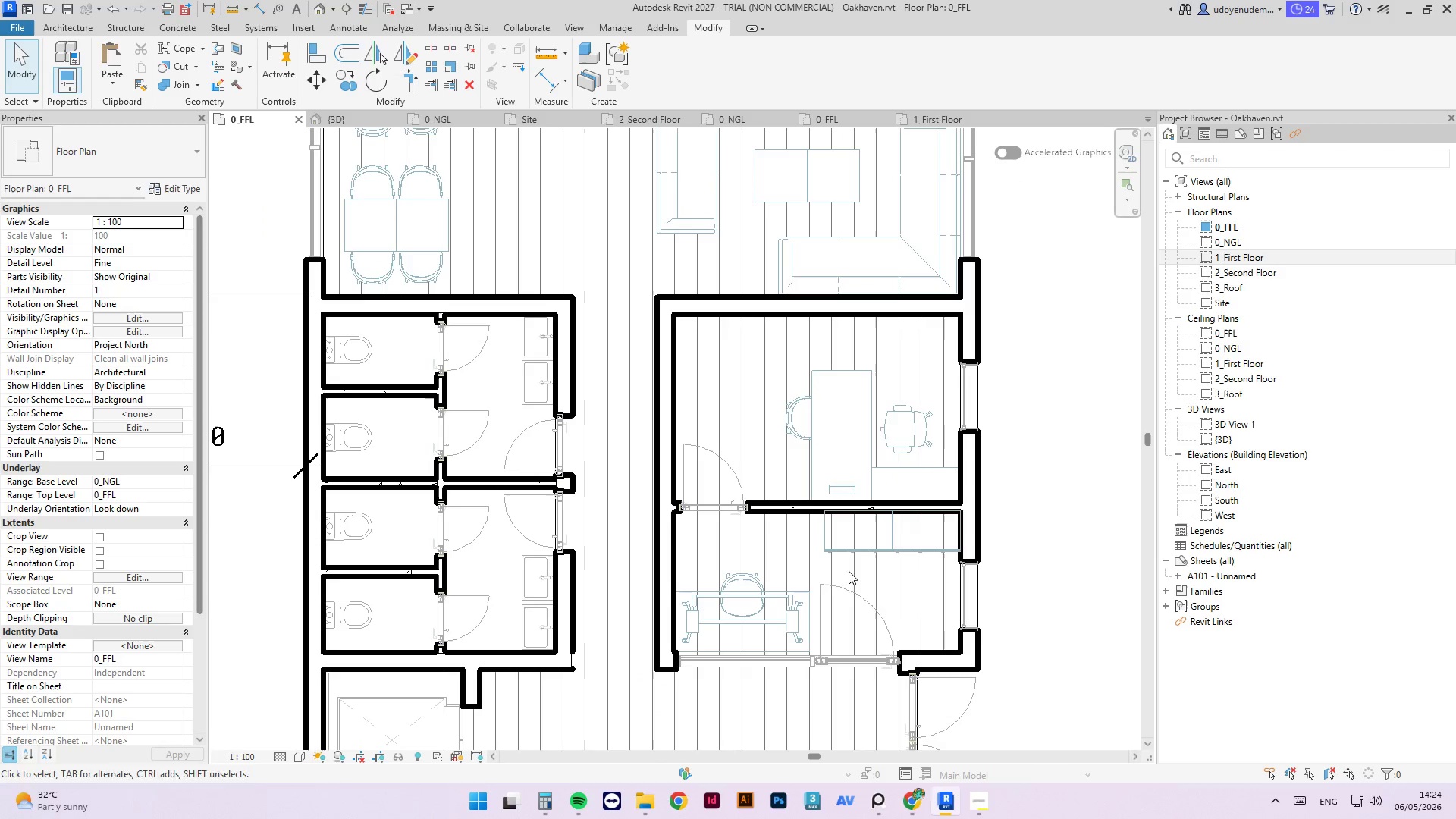 
left_click([839, 590])
 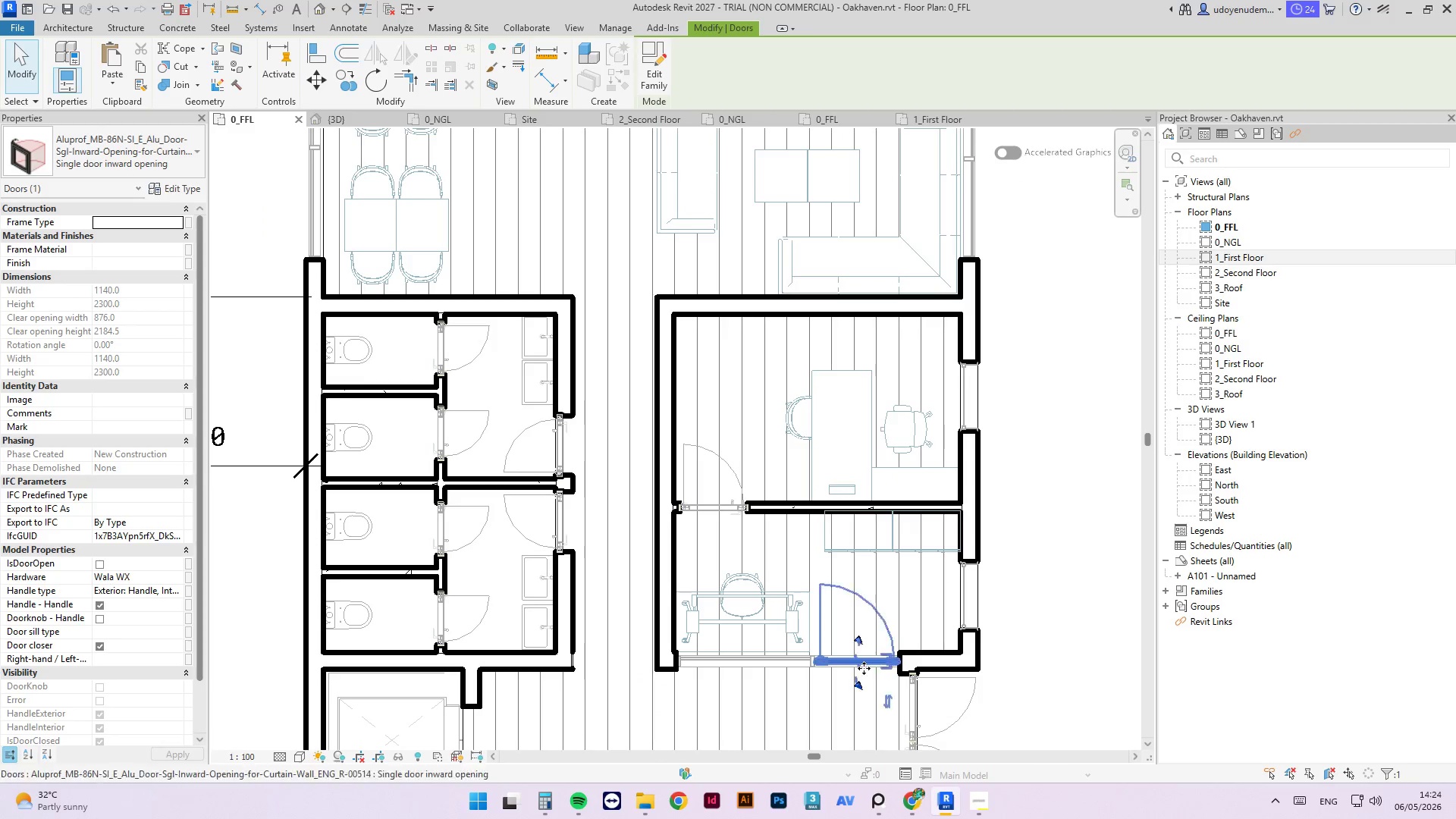 
scroll: coordinate [890, 705], scroll_direction: up, amount: 7.0
 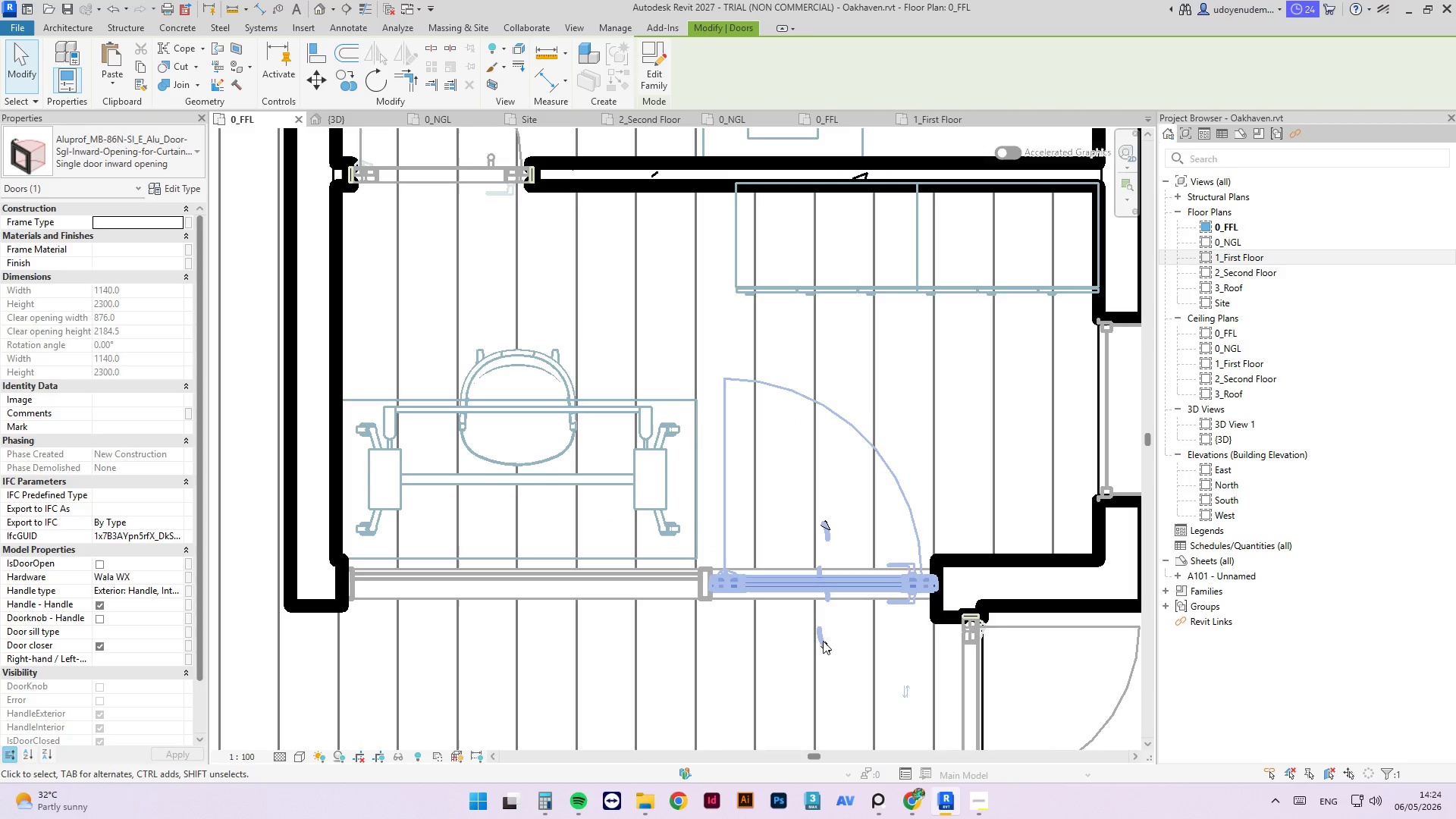 
left_click([821, 641])
 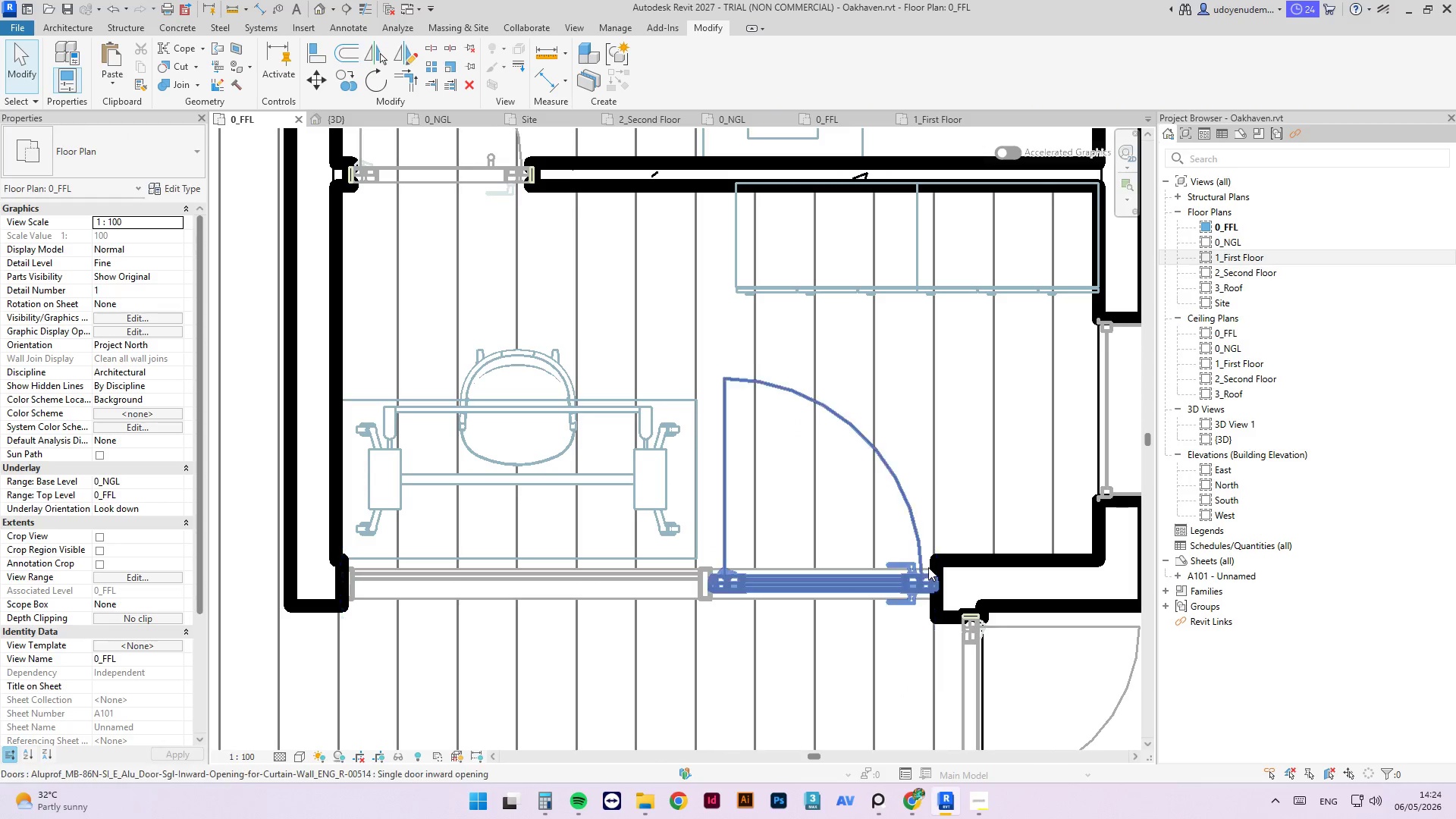 
scroll: coordinate [800, 515], scroll_direction: down, amount: 17.0
 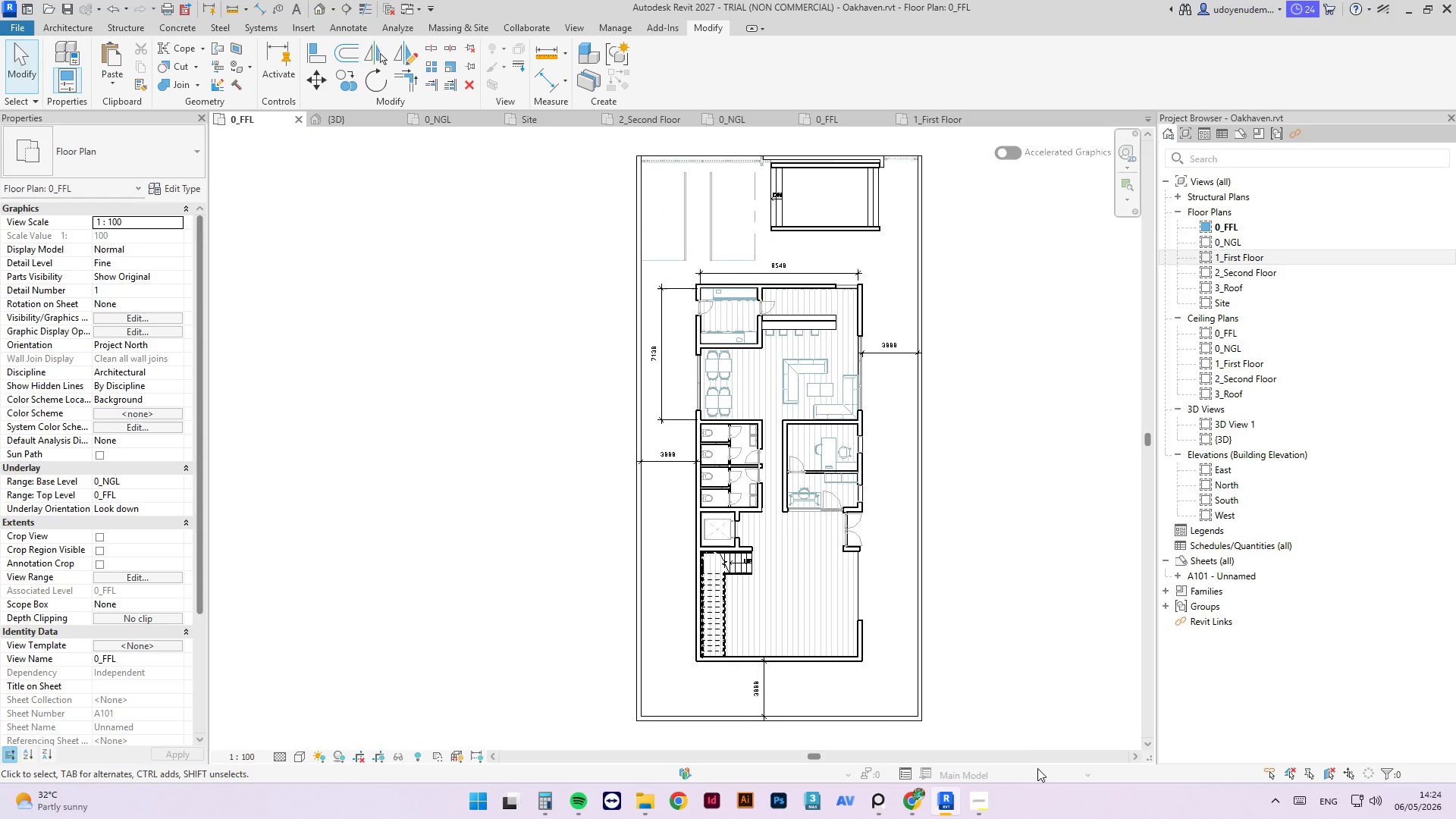 
left_click([989, 802])